 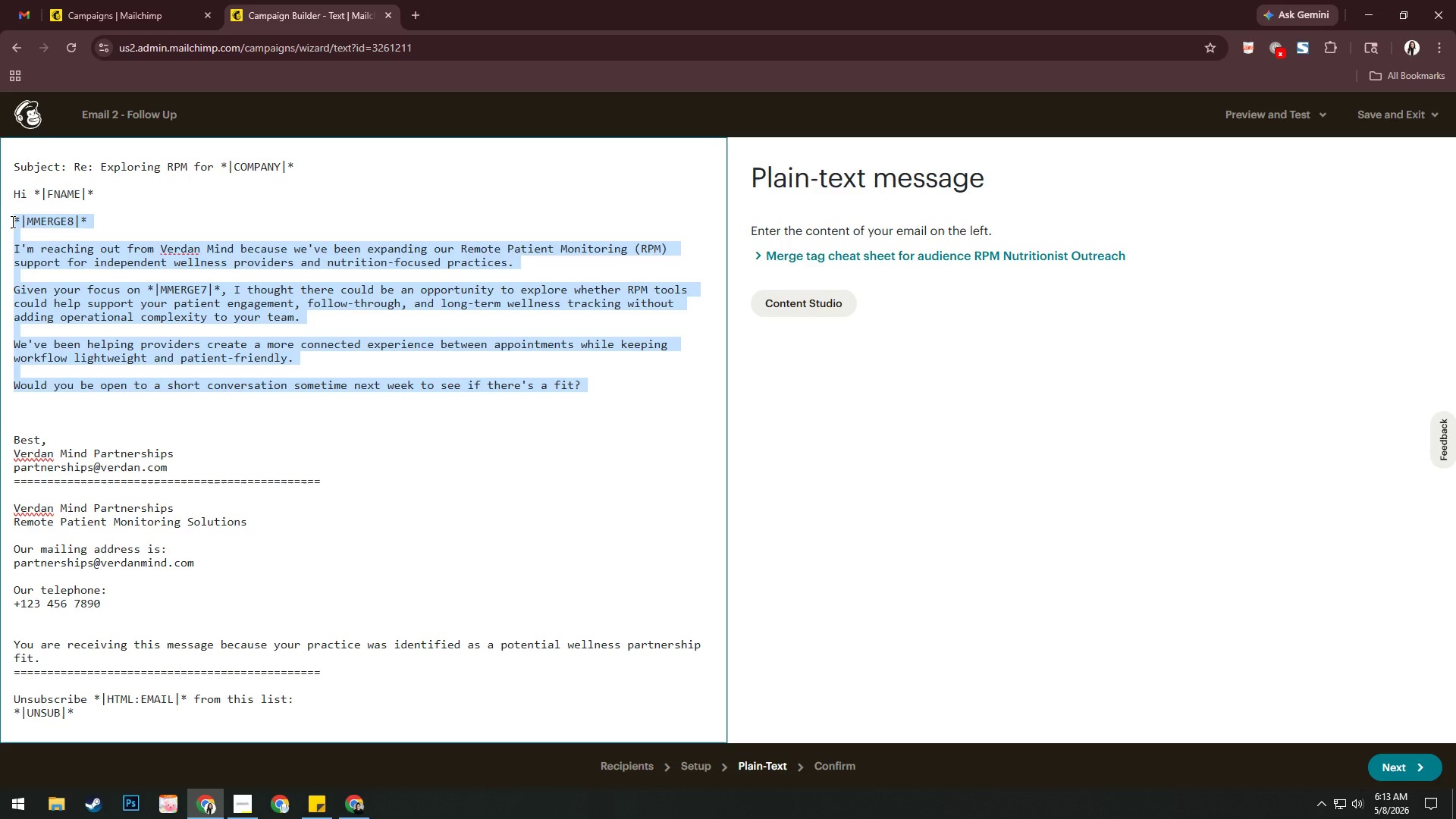 
key(Backspace)
type(Just wan )
key(Backspace)
key(Backspace)
type(t )
key(Backspace)
key(Backspace)
type(nt to follow ii)
key(Backspace)
key(Backspace)
type(i)
key(Backspace)
type(up in t)
key(Backspace)
key(Backspace)
key(Backspace)
key(Backspace)
type(on the pre)
key(Backspace)
key(Backspace)
key(Backspace)
type(ote I sent  )
key(Backspace)
key(Backspace)
type( a frwe)
key(Backspace)
key(Backspace)
type(ew)
key(Backspace)
key(Backspace)
key(Backspace)
type(ew days agp)
key(Backspace)
type(o reag)
key(Backspace)
key(Backspace)
type(garding por)
key(Backspace)
type(r)
key(Backspace)
type(tentua)
key(Backspace)
key(Backspace)
type(ial )
 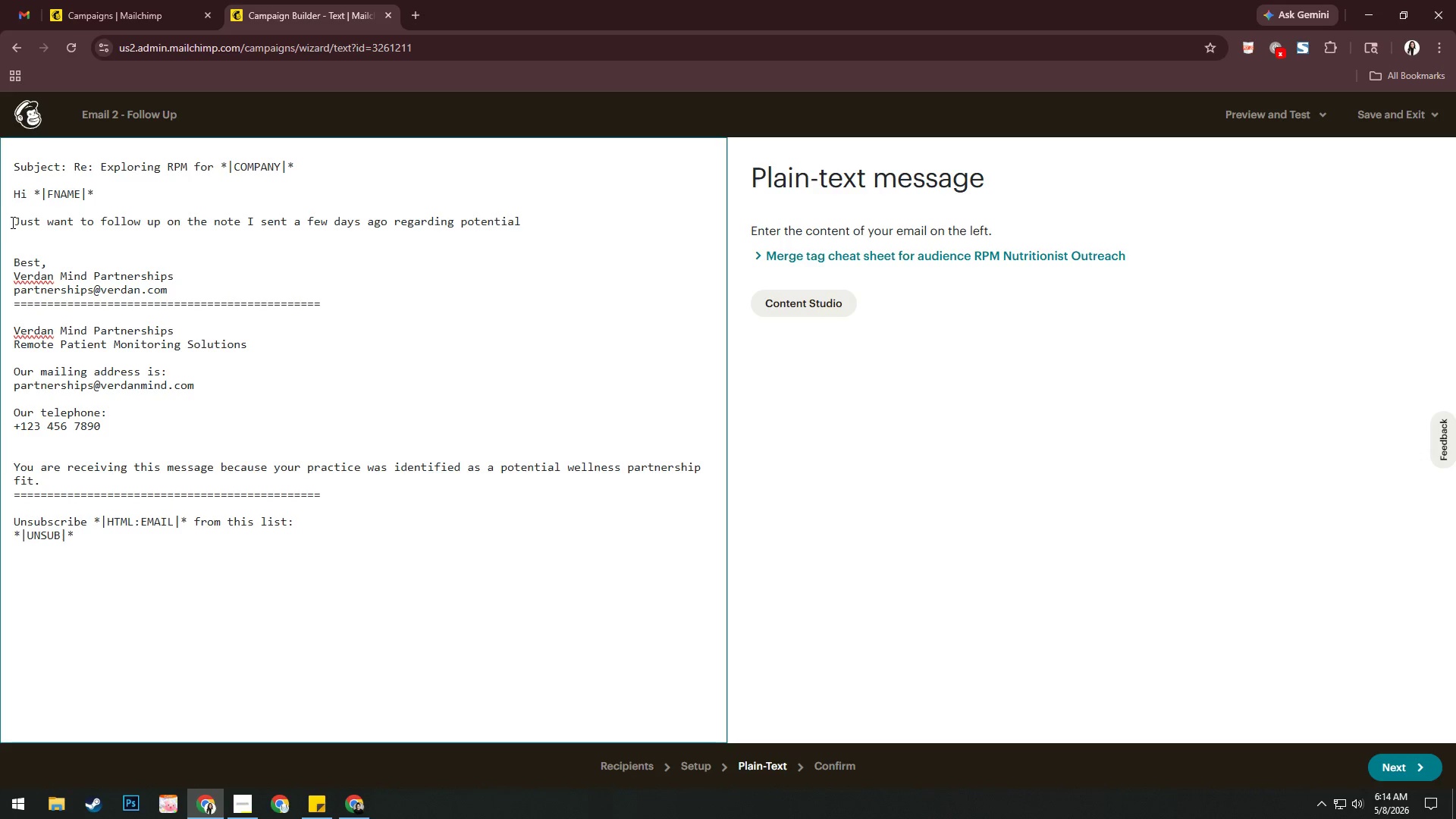 
type(RPM collectio)
key(Backspace)
key(Backspace)
key(Backspace)
key(Backspace)
key(Backspace)
type(aboration opportuniries)
key(Backspace)
key(Backspace)
key(Backspace)
key(Backspace)
type(ties for )
 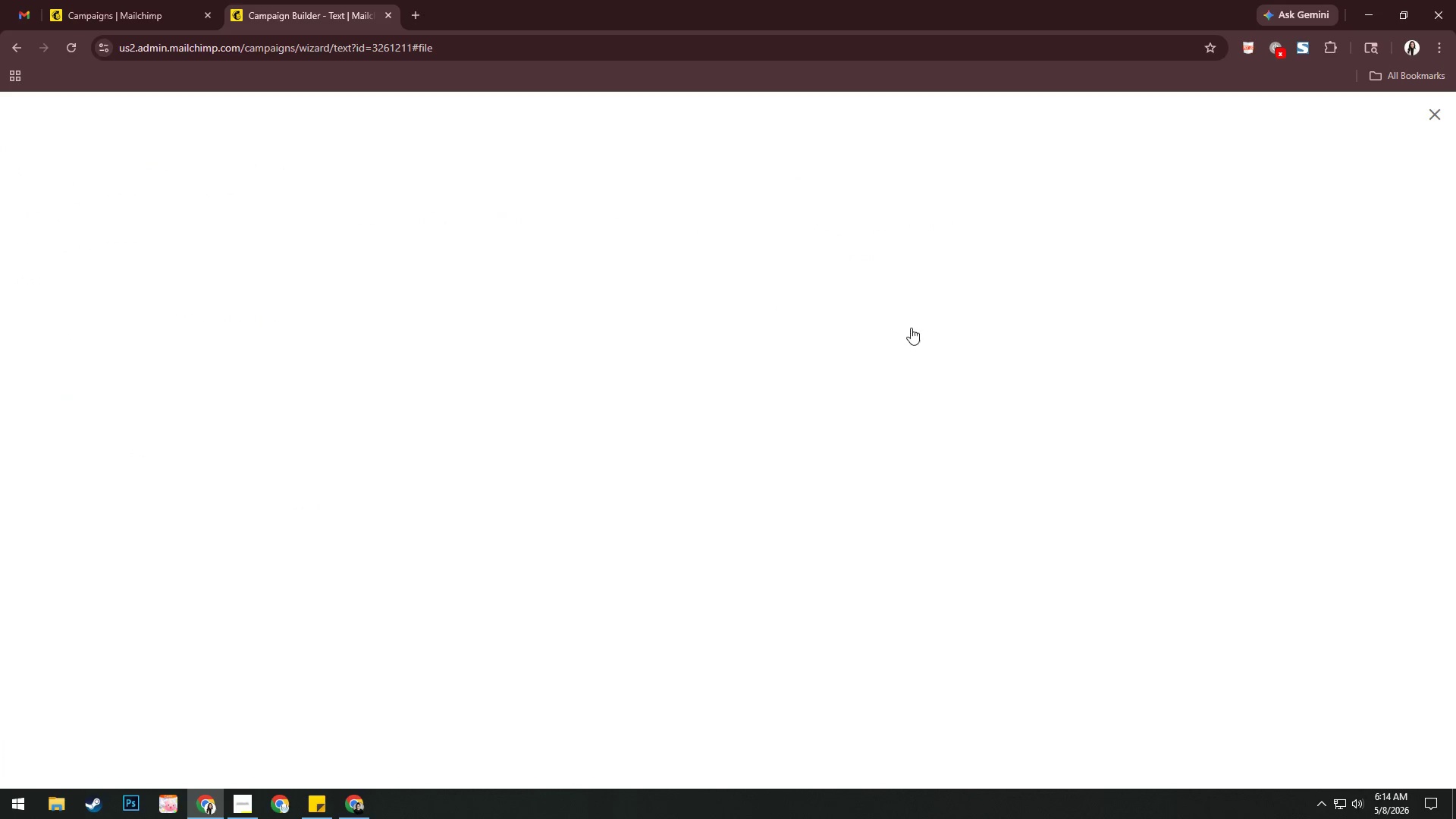 
wait(5.36)
 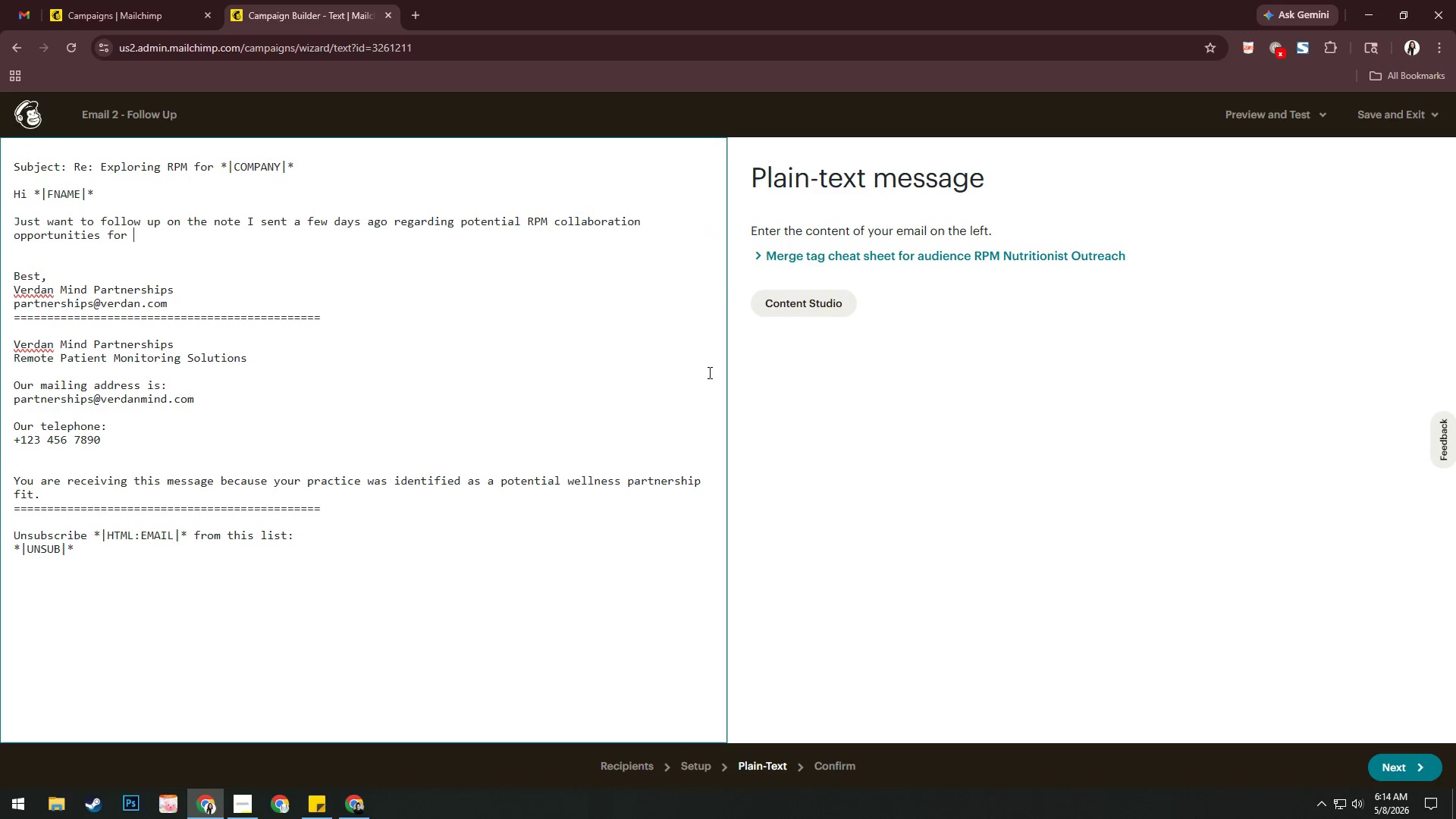 
left_click([1431, 114])
 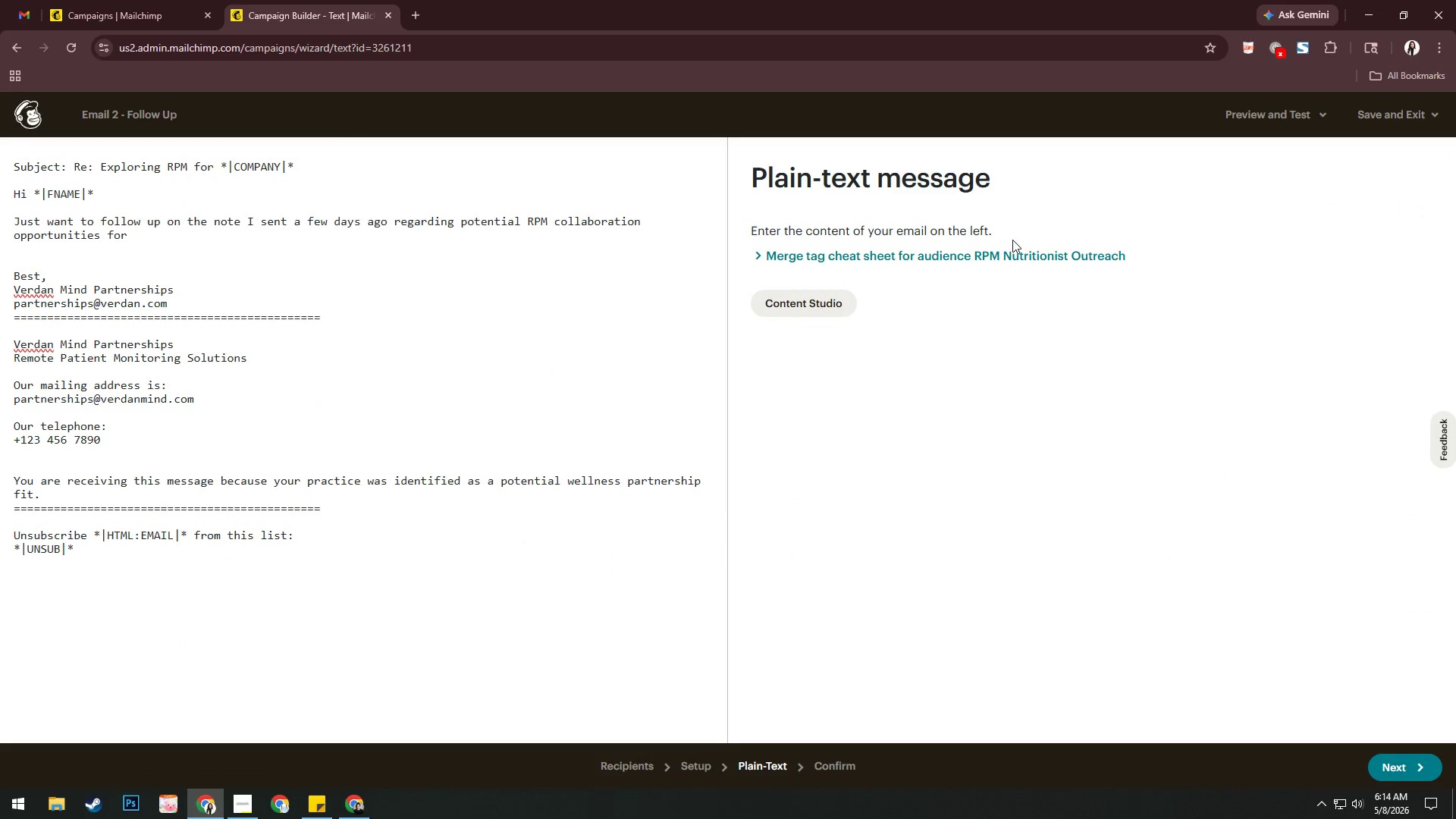 
left_click([999, 251])
 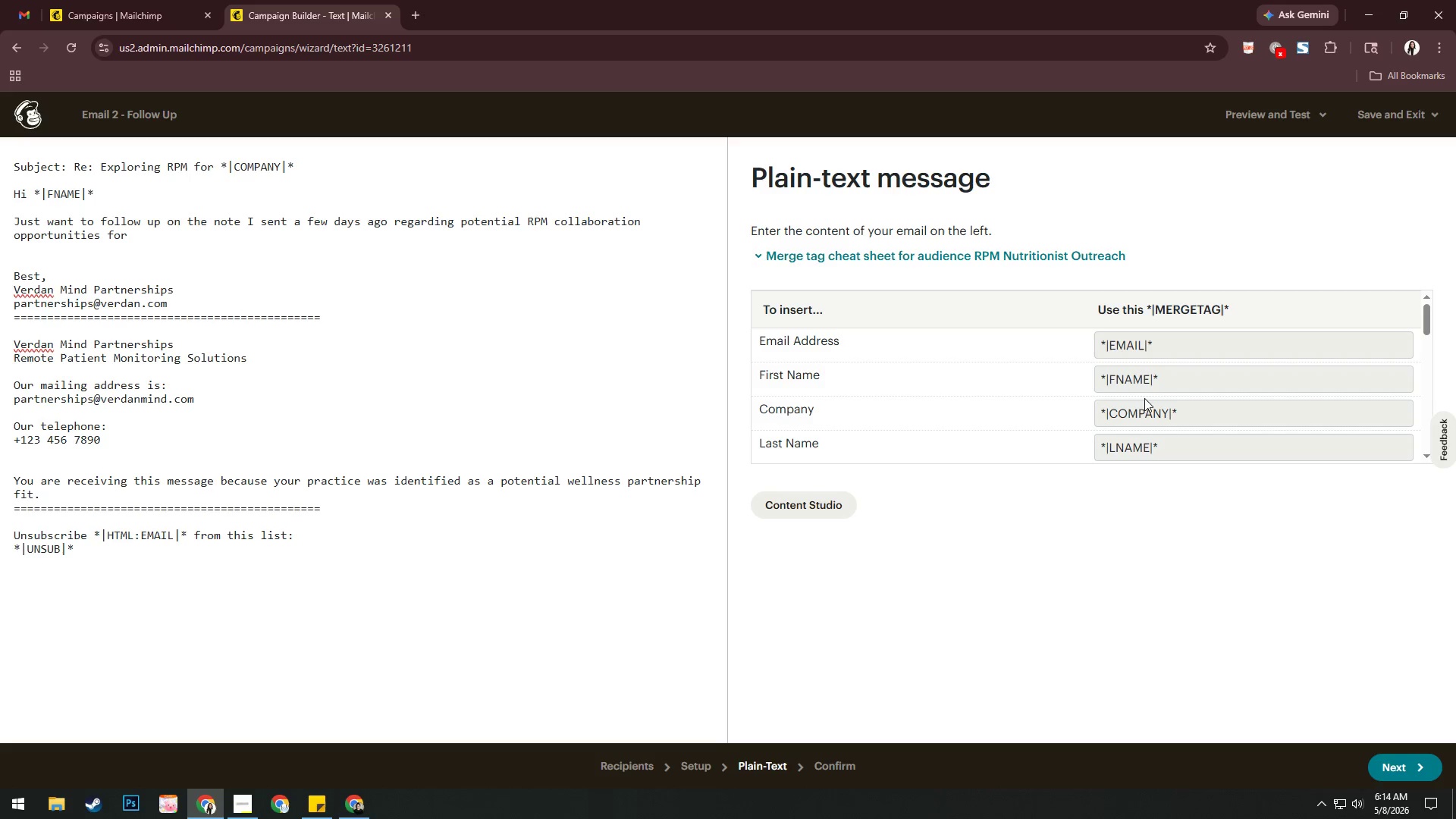 
key(Control+C)
 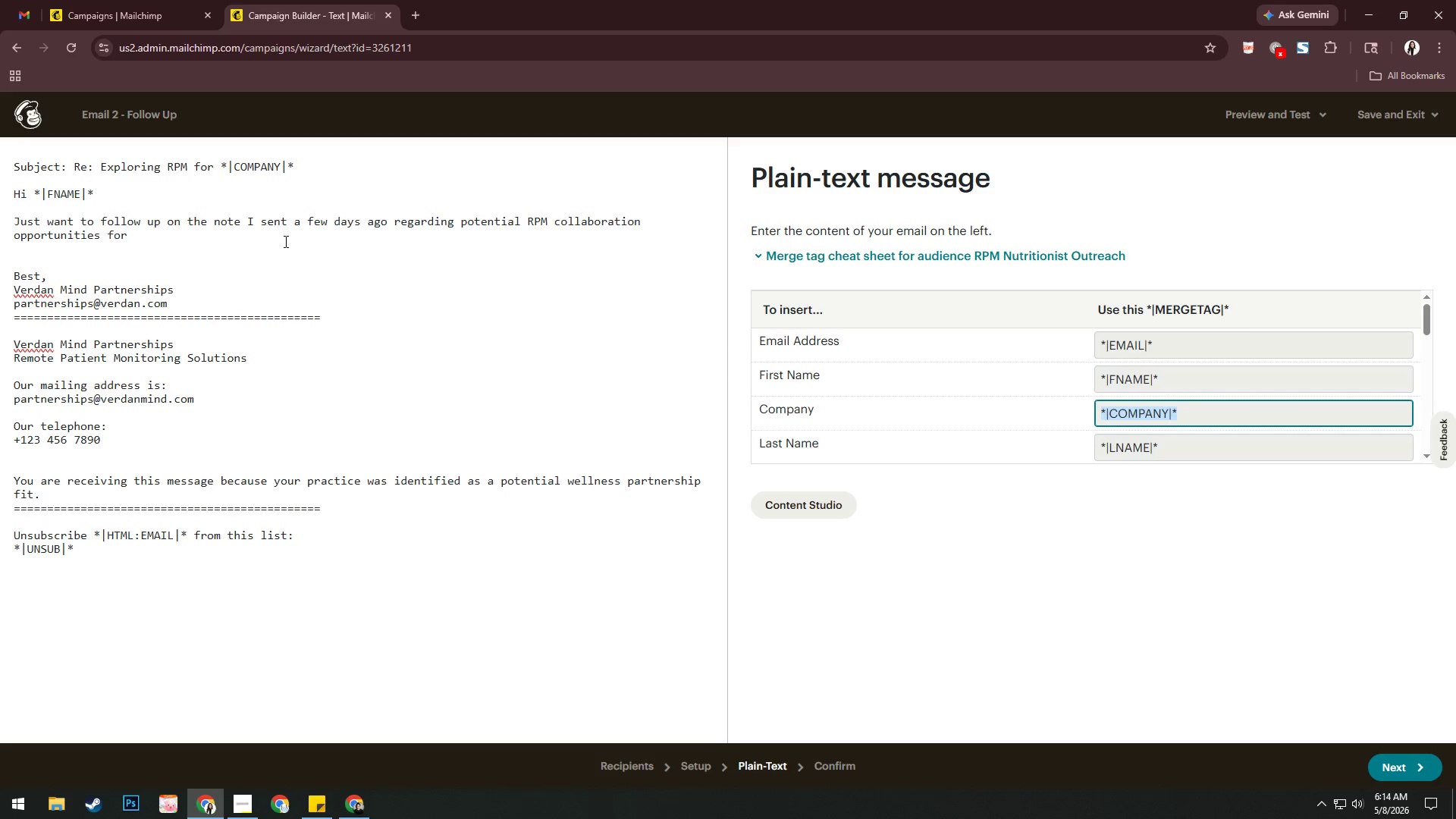 
key(Control+V)
 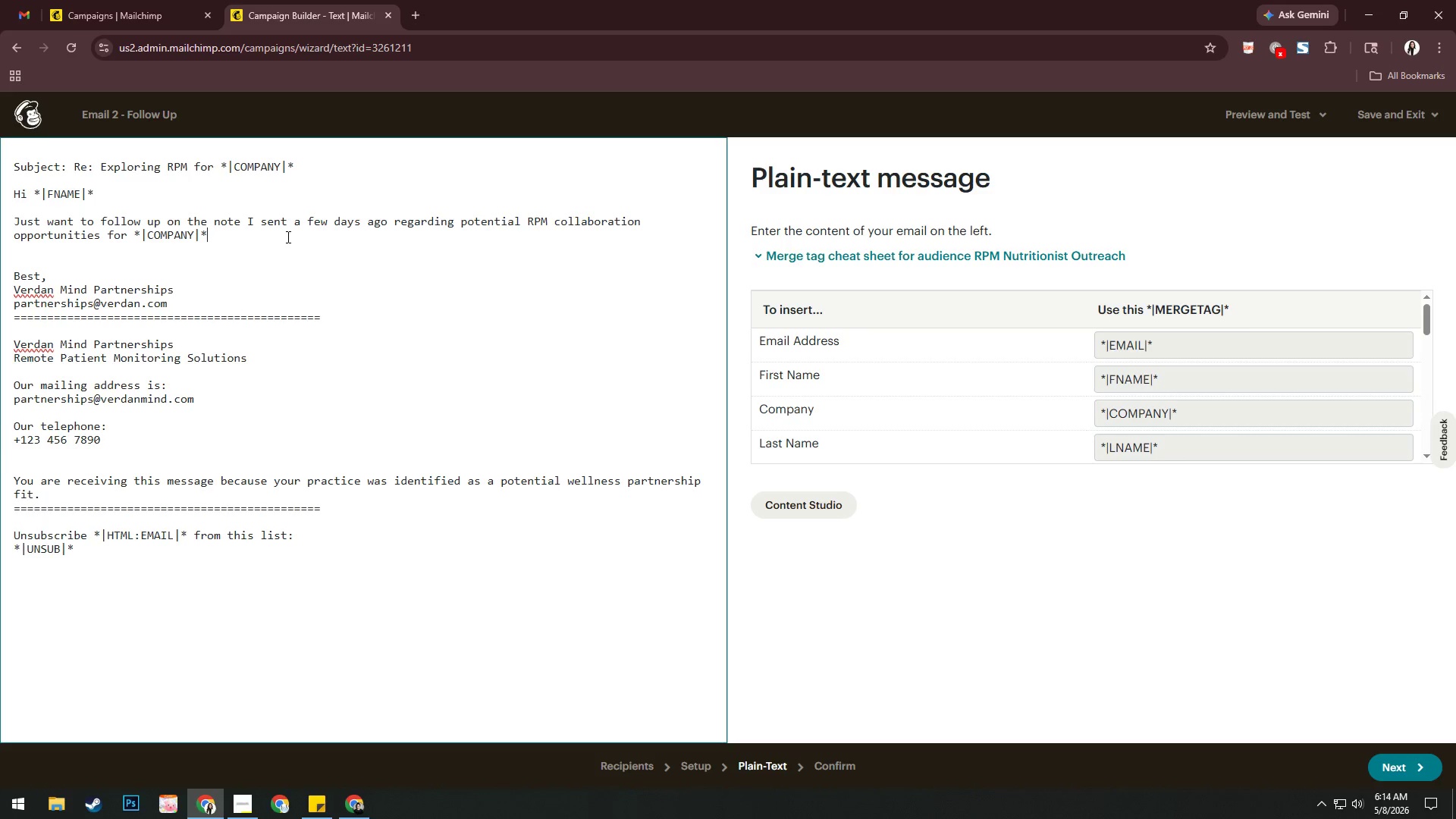 
key(Enter)
 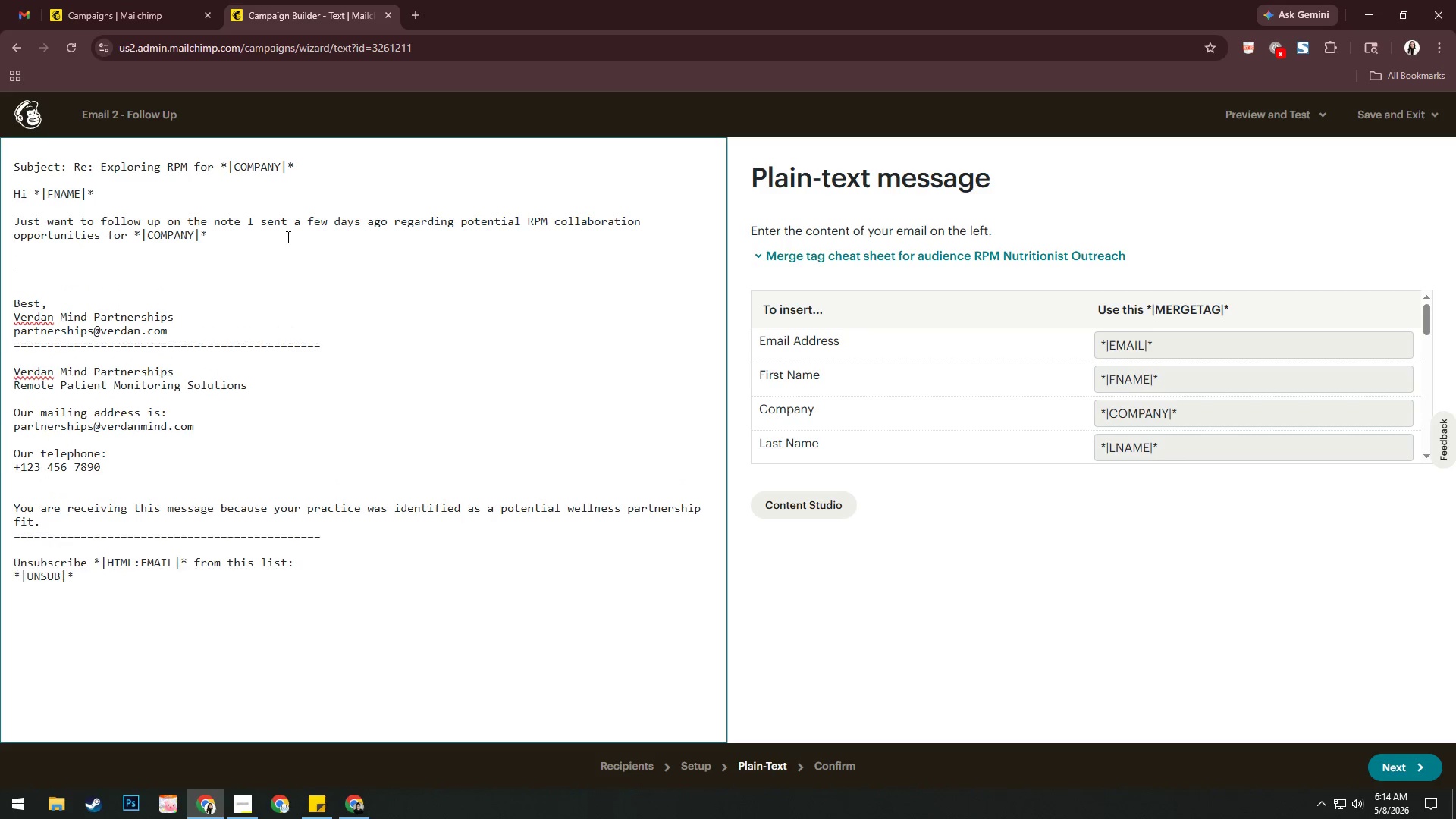 
key(Enter)
 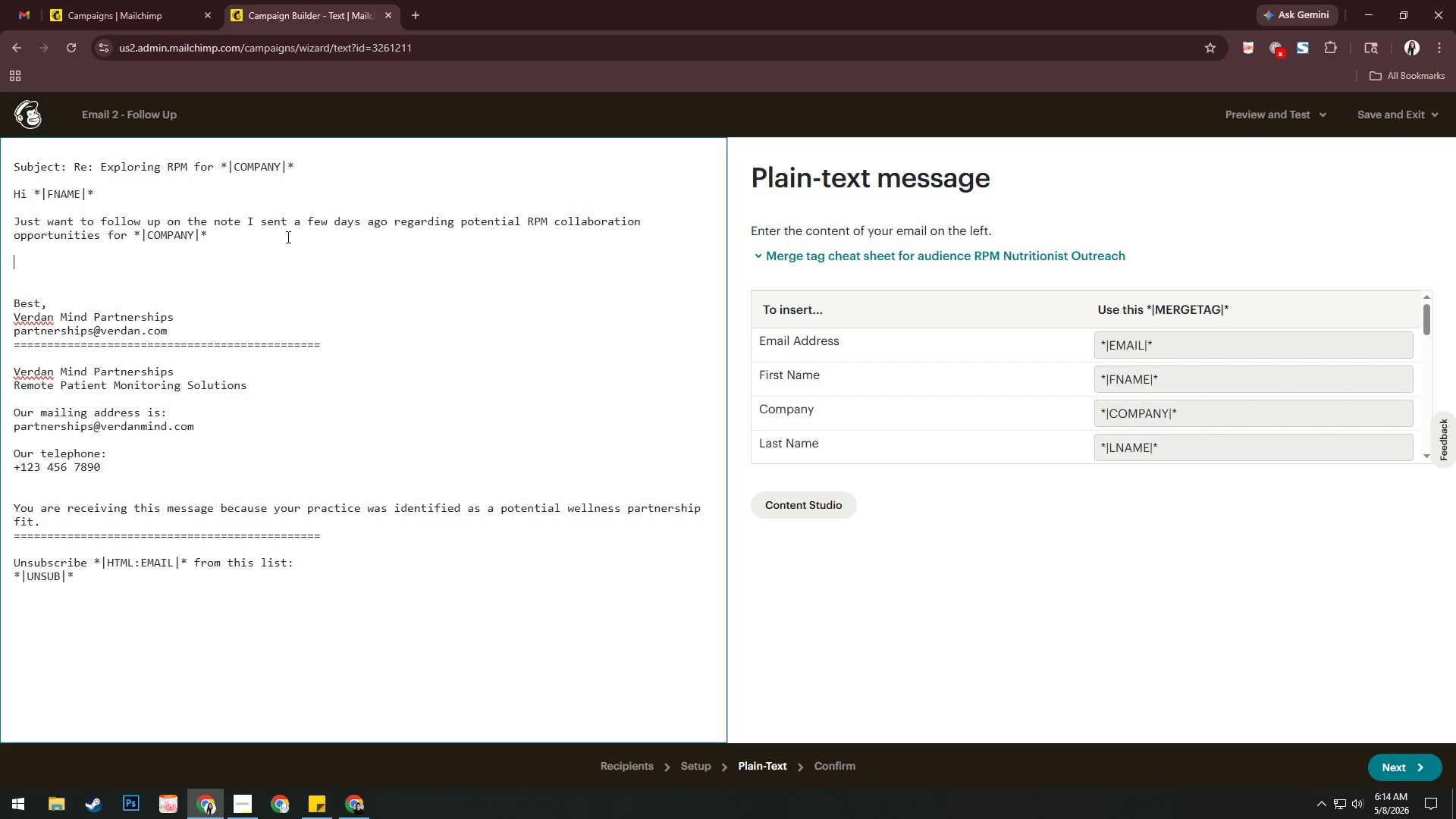 
type(Beau)
key(Backspace)
key(Backspace)
type(cas)
key(Backspace)
type(is)
key(Backspace)
key(Backspace)
type(use your work in )
 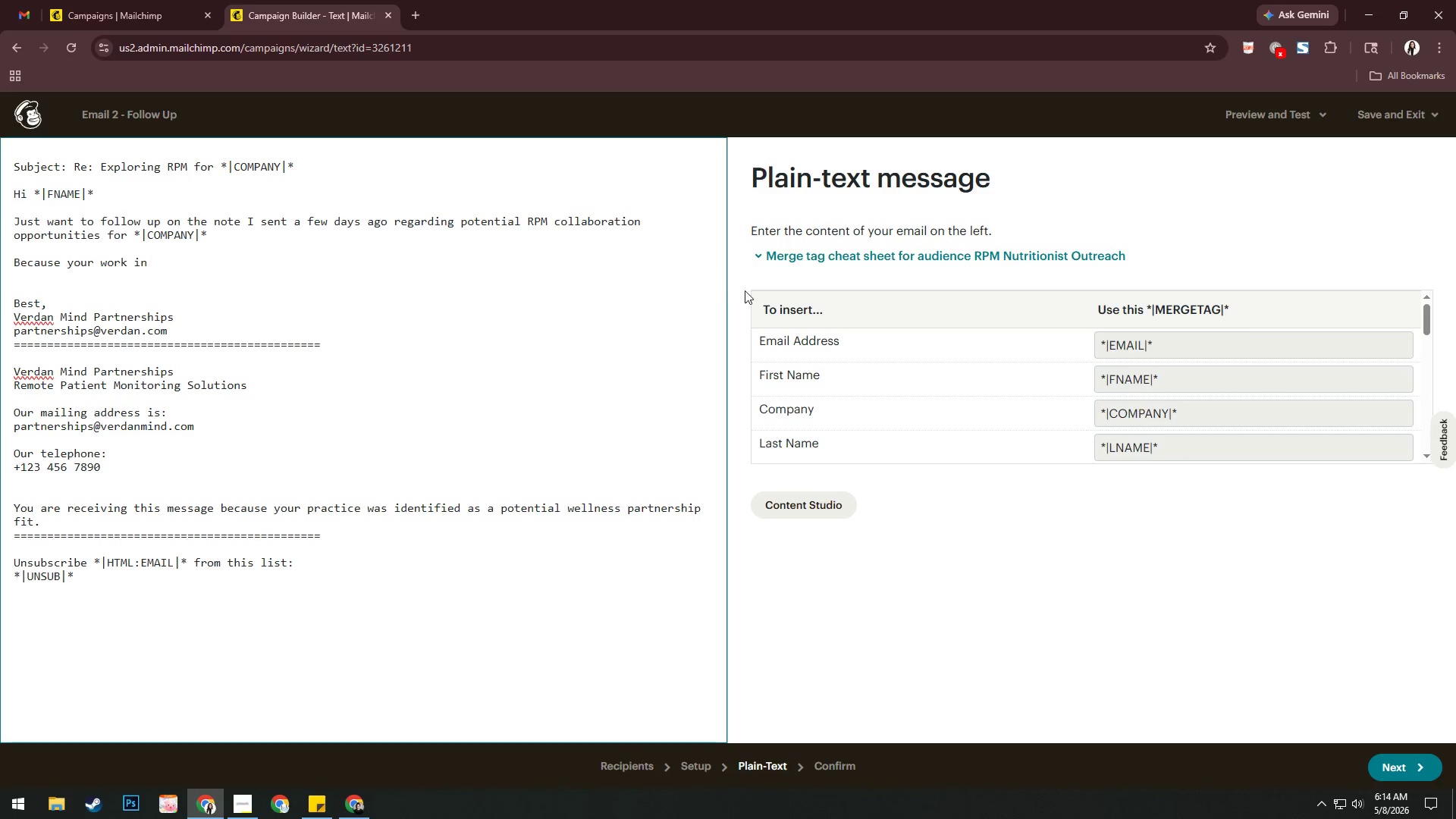 
scroll: coordinate [901, 373], scroll_direction: down, amount: 2.0
 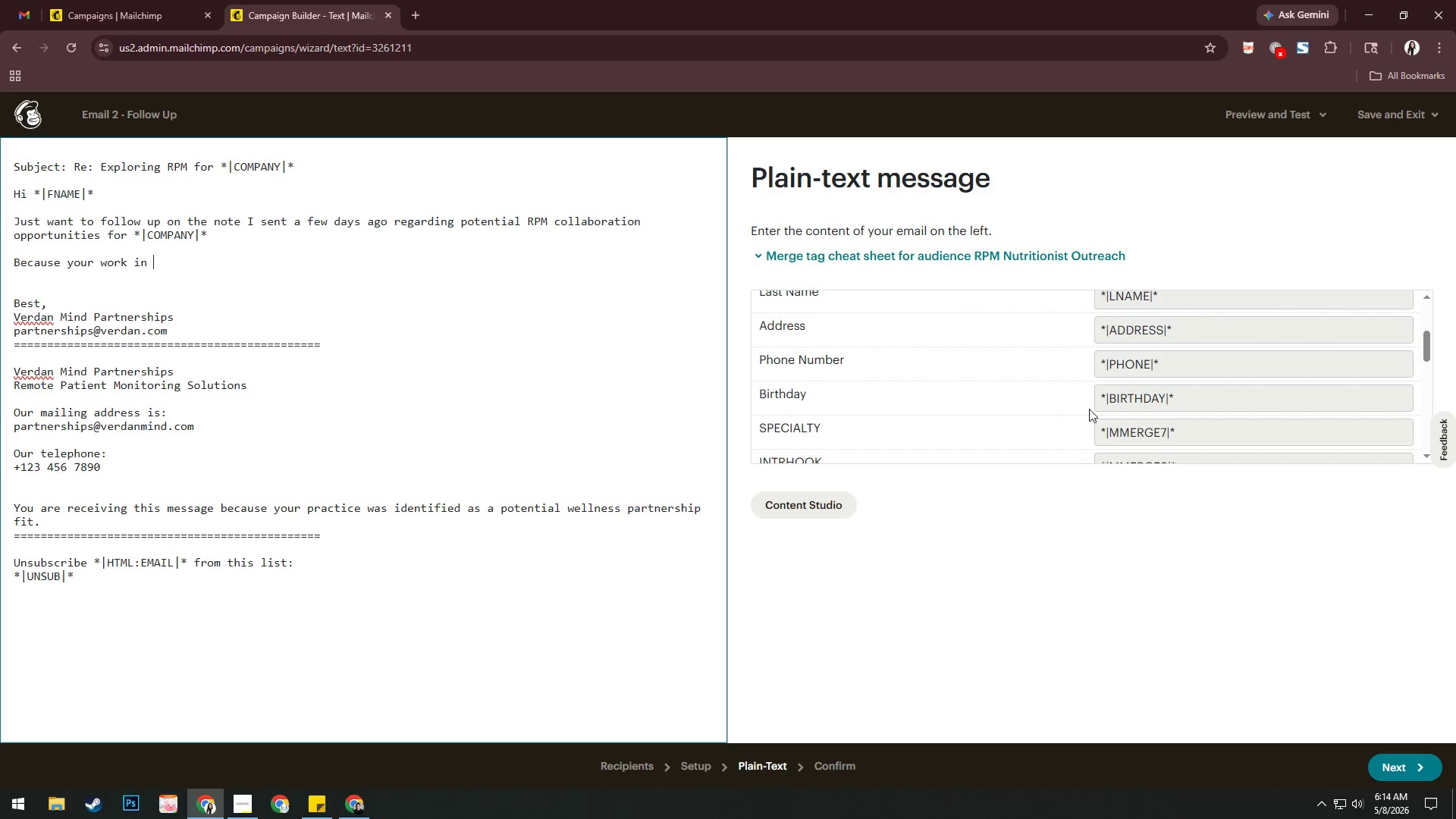 
left_click([1122, 428])
 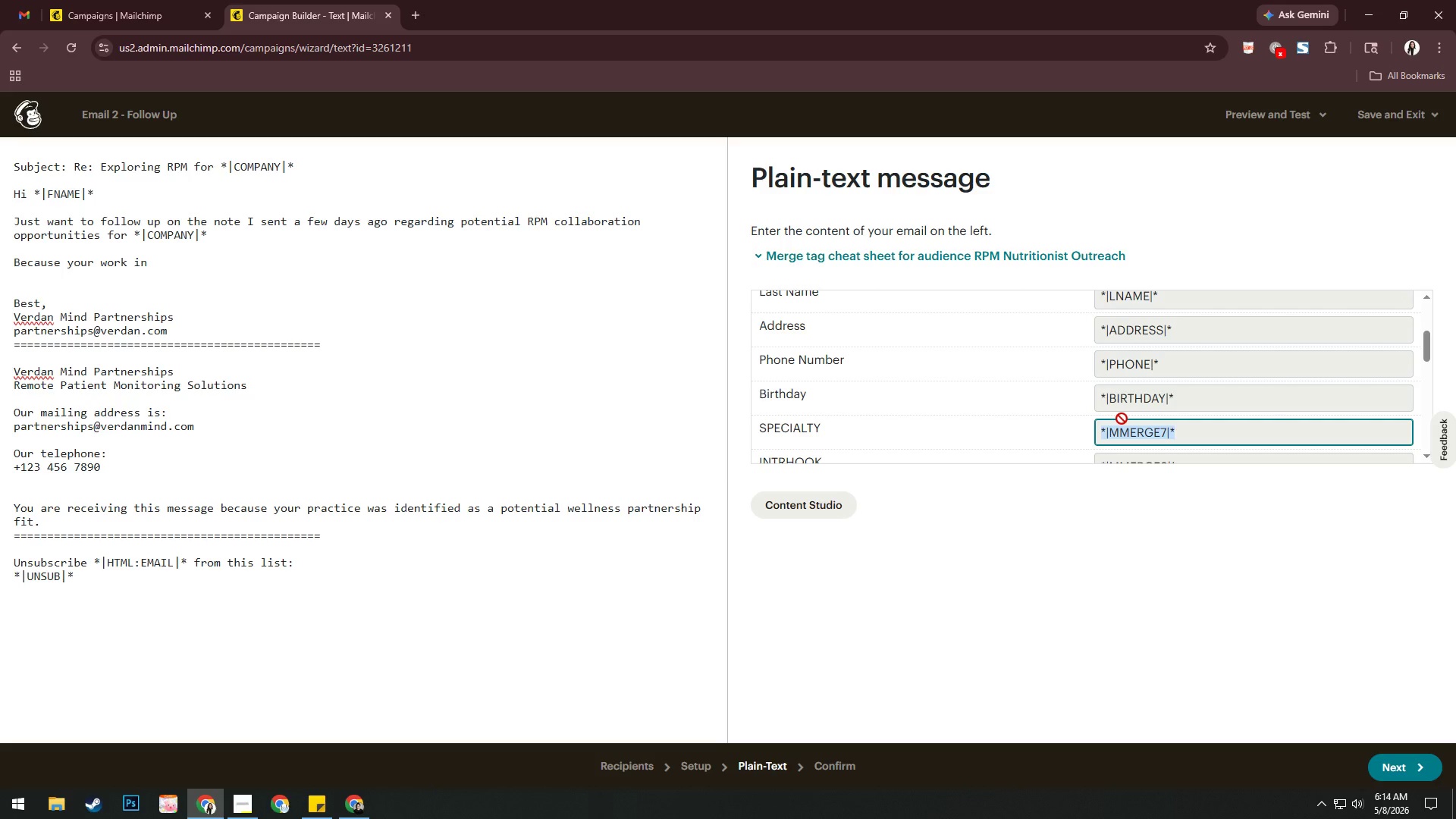 
key(Control+C)
 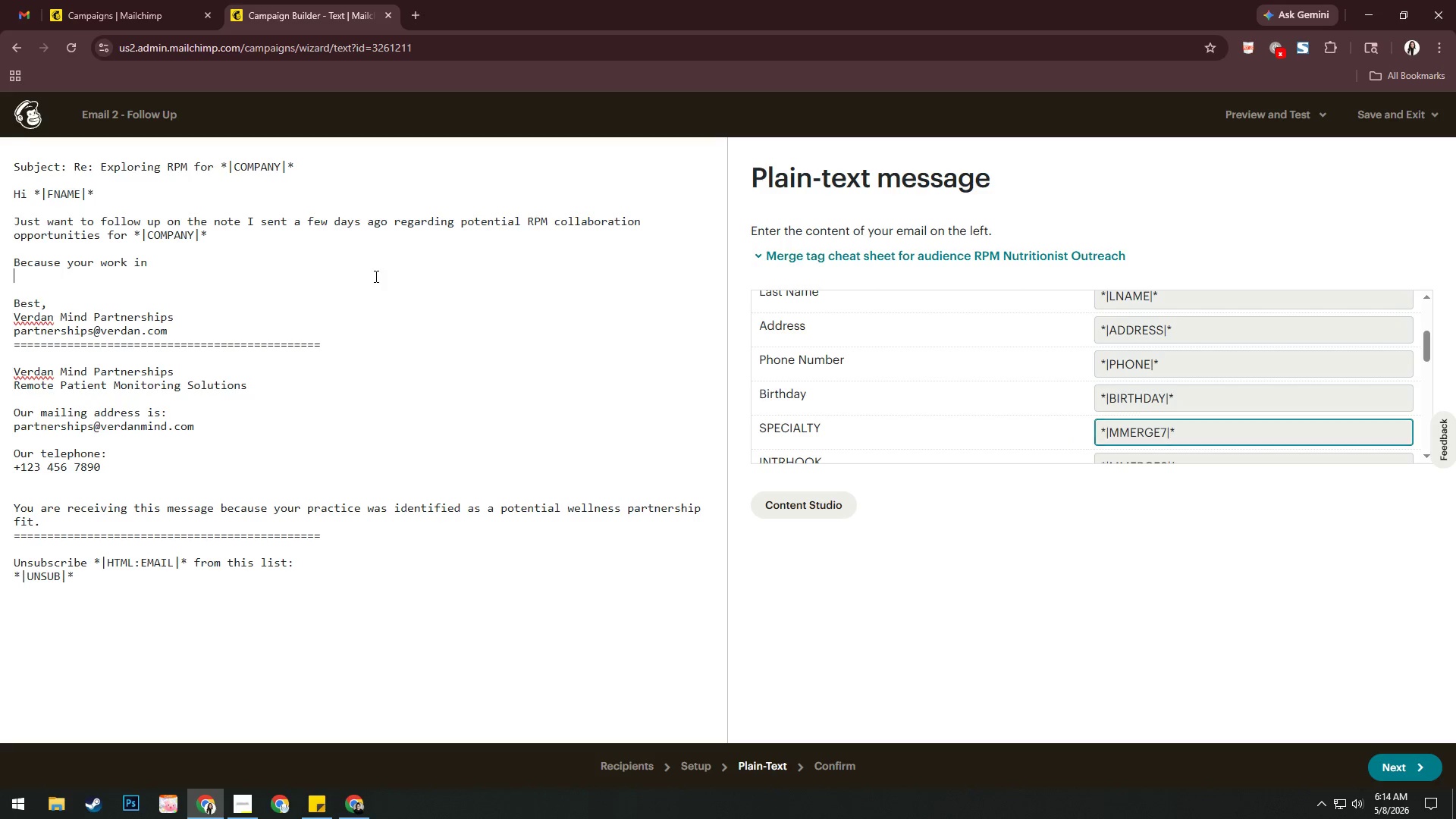 
double_click([370, 264])
 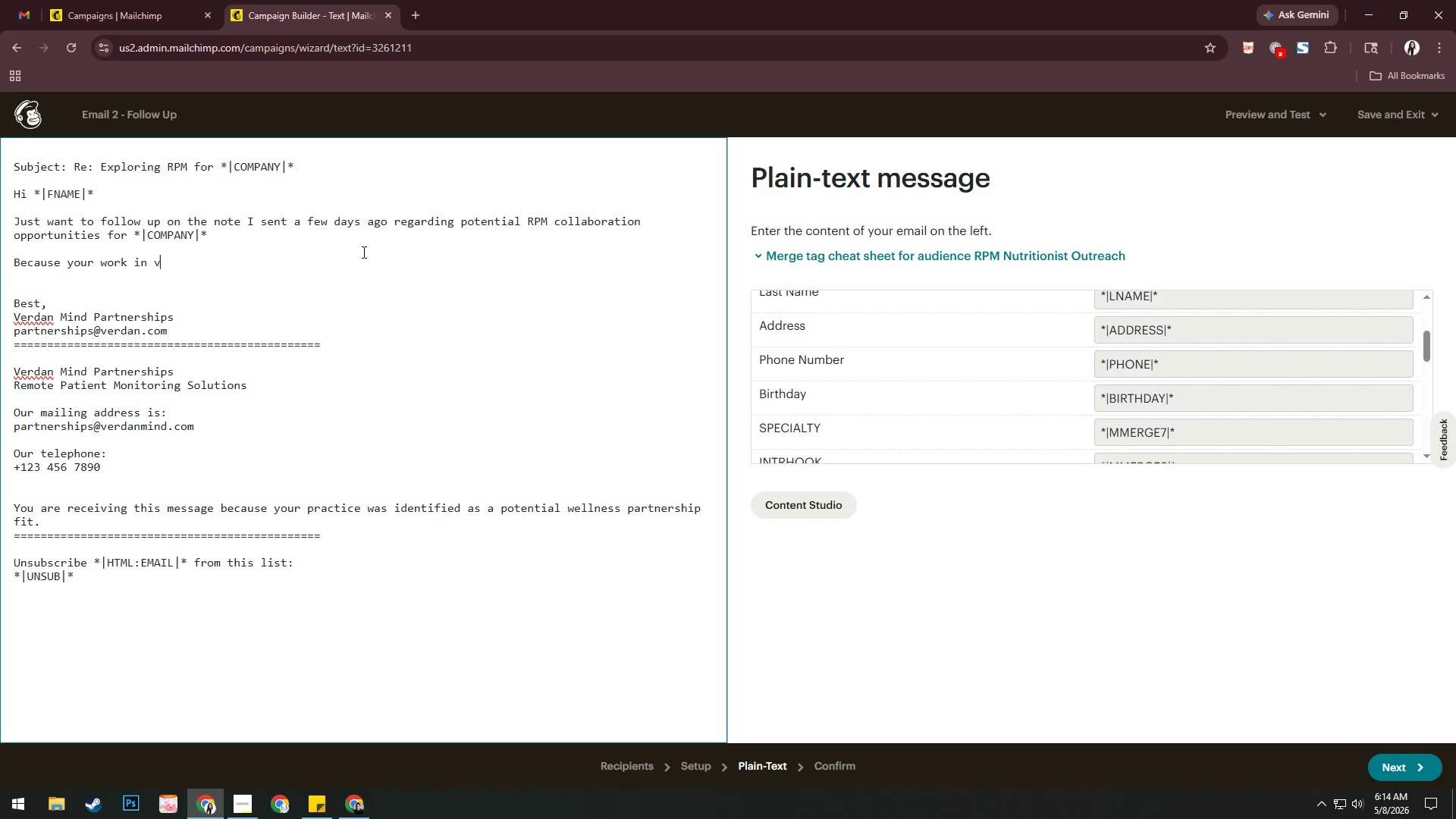 
key(V)
 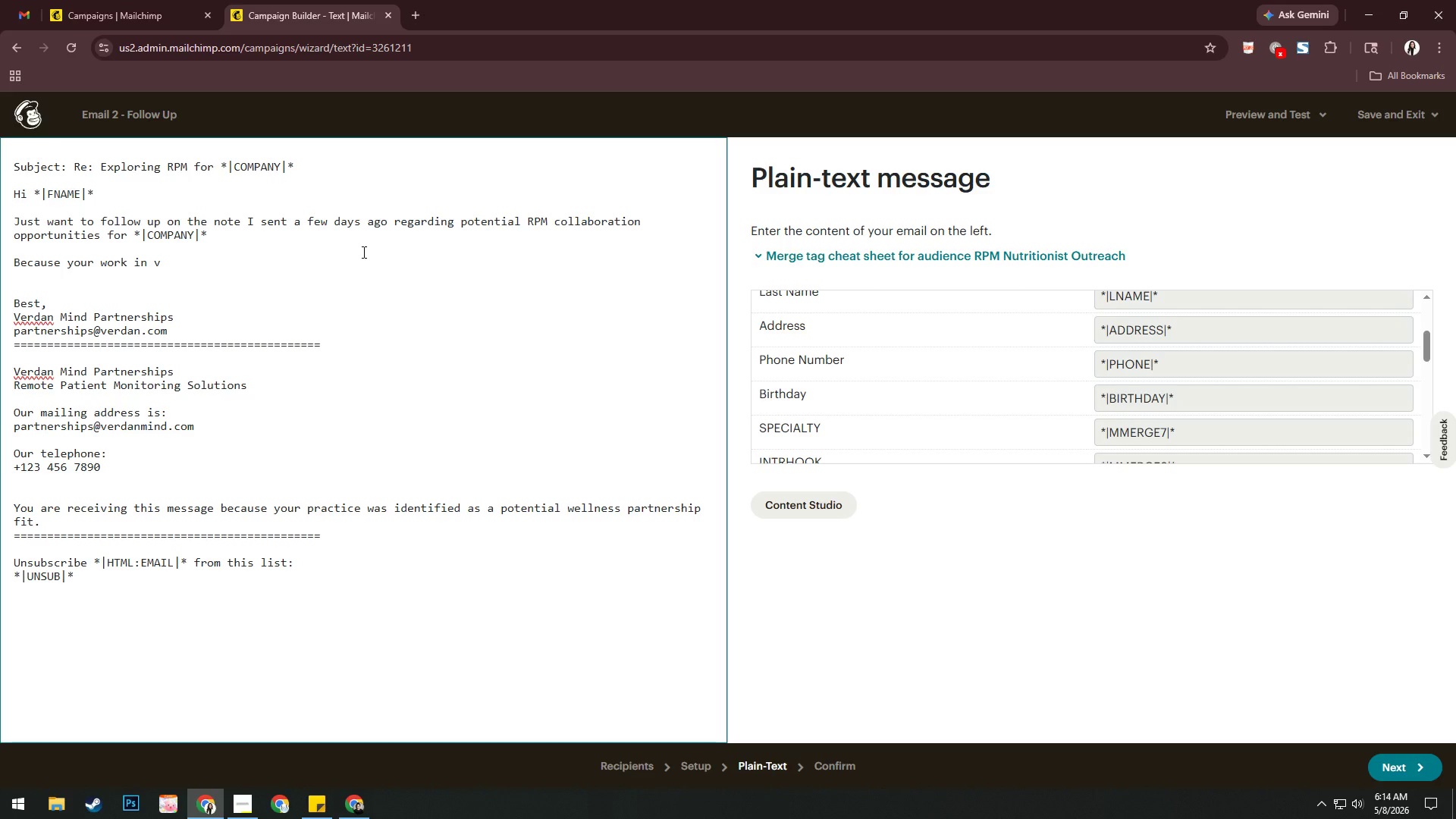 
key(Backspace)
 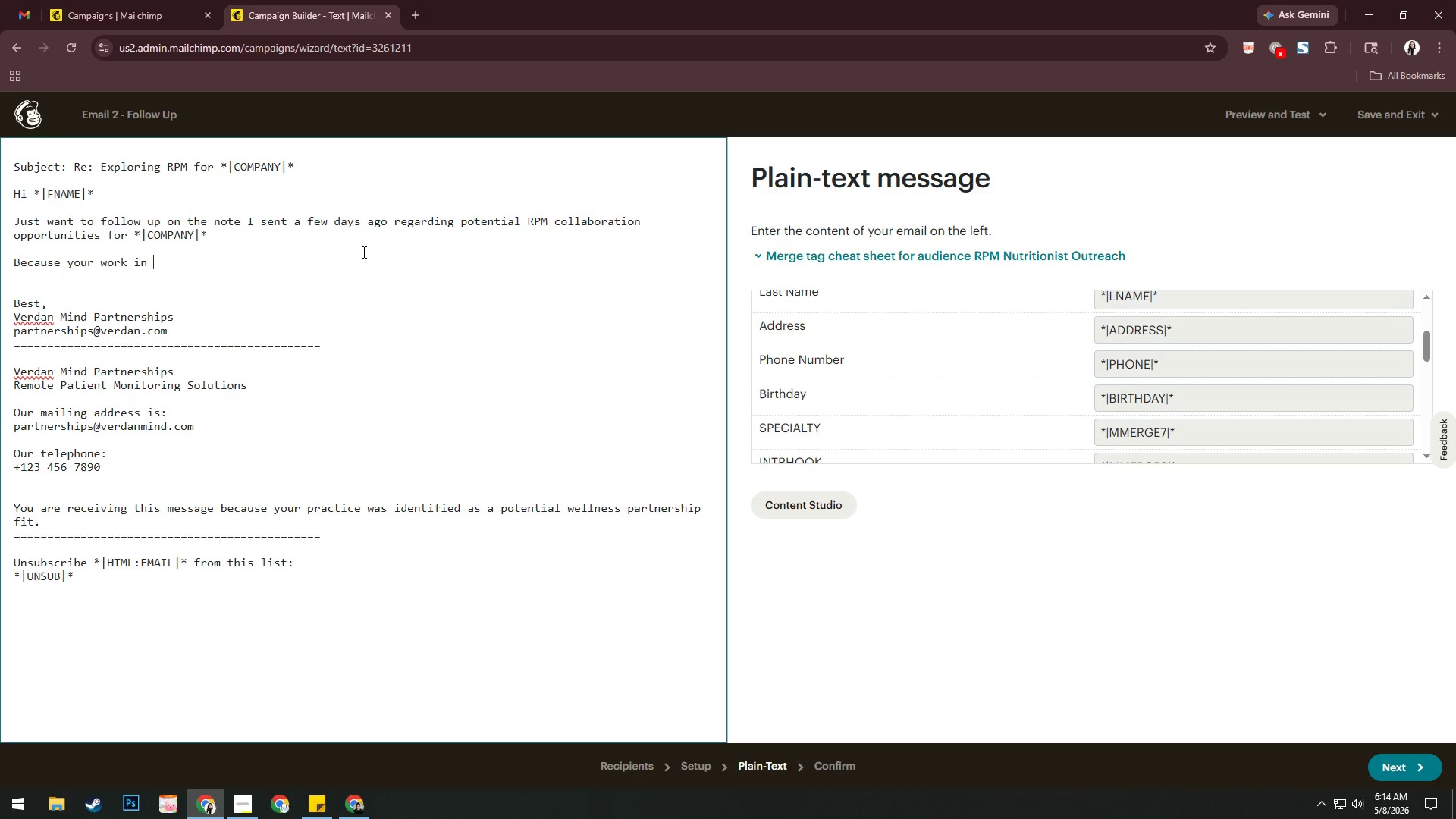 
key(Control+ControlLeft)
 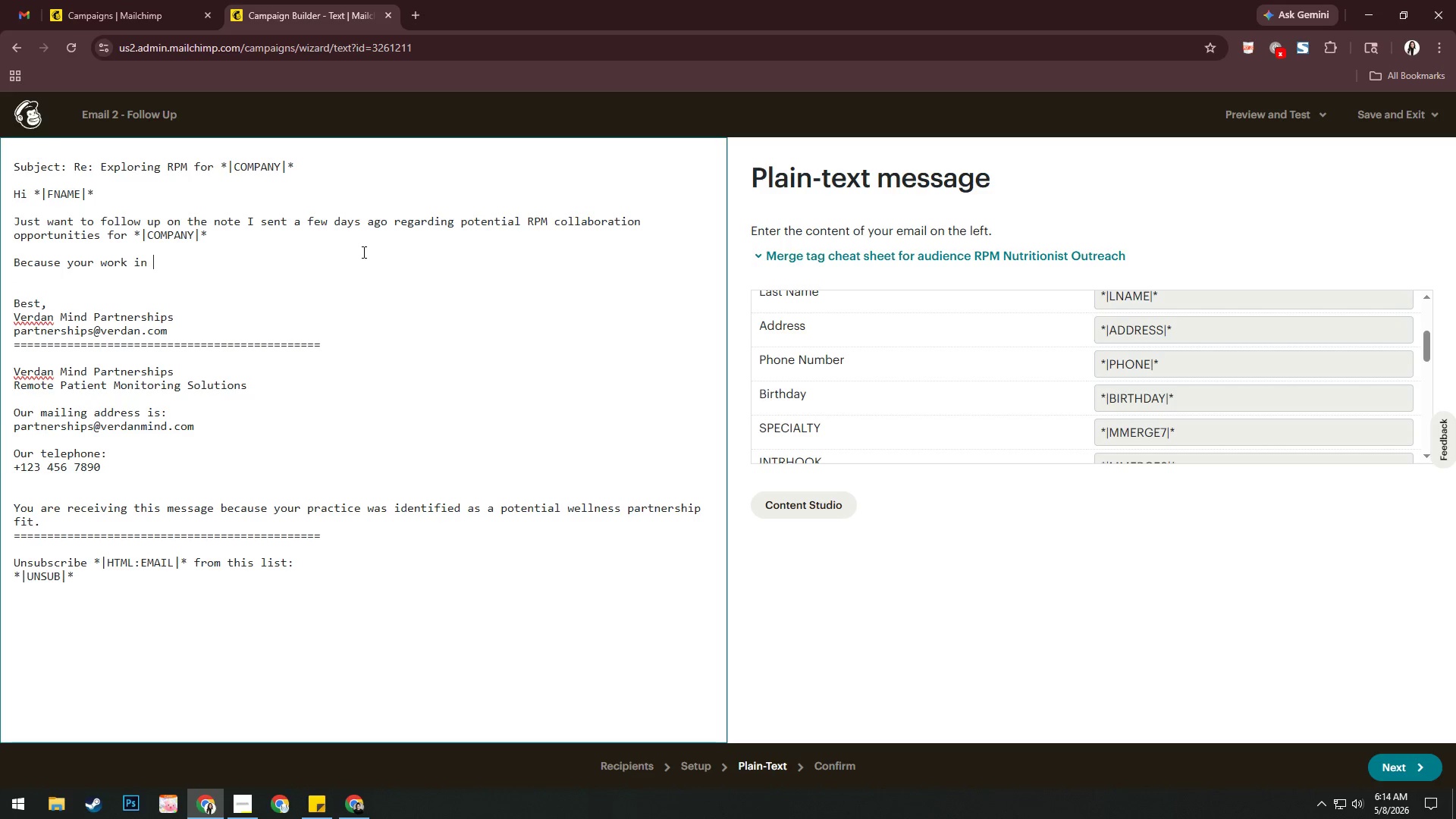 
key(Control+V)
 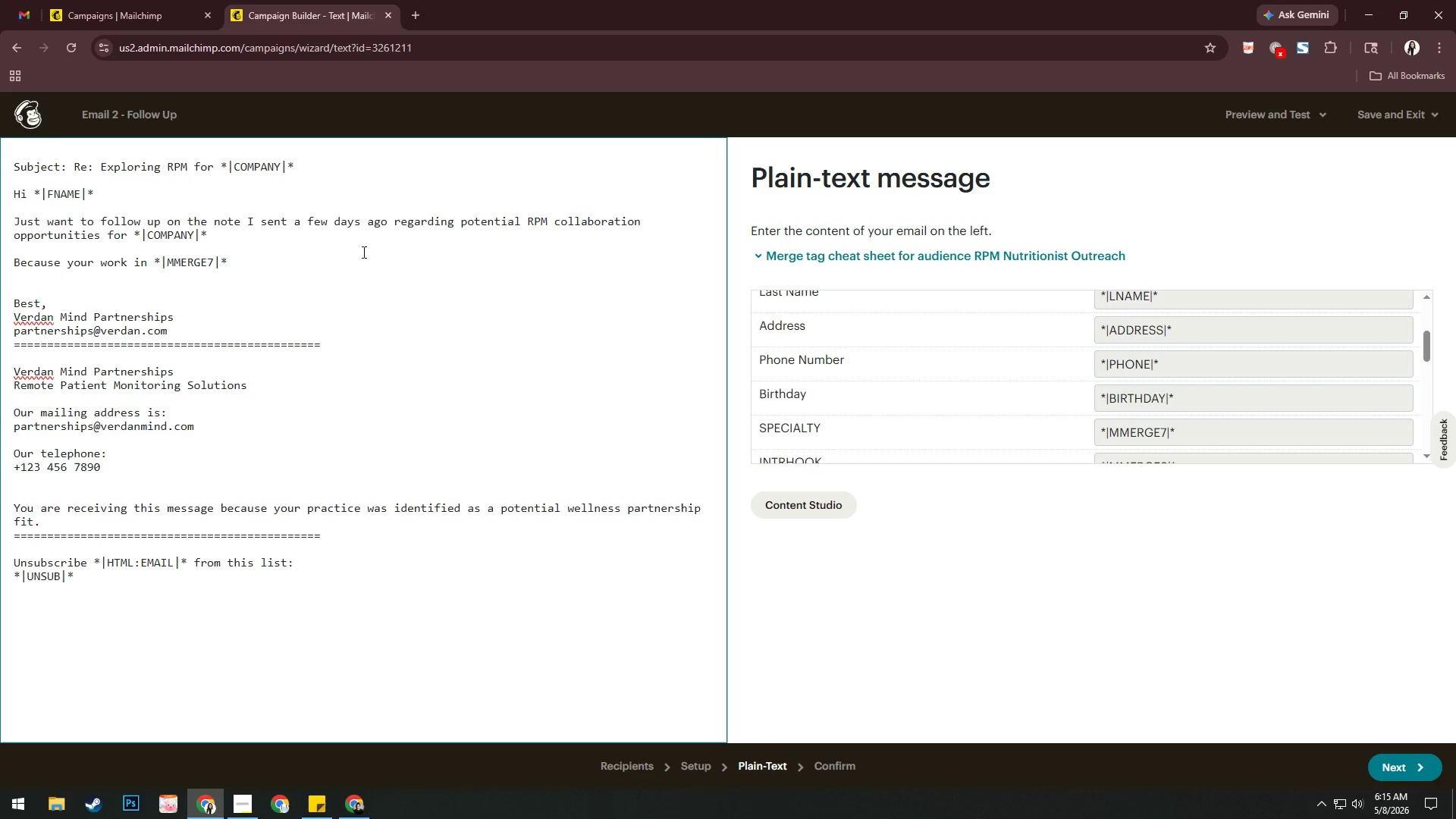 
type( stoor)
key(Backspace)
type(d to usm )
key(Backspace)
key(Backspace)
type(m)
key(Backspace)
type(, I thouh)
key(Backspace)
key(Backspace)
type(ught it still mas)
key(Backspace)
type(de sendi)
key(Backspace)
key(Backspace)
type(se to reconnct in case tje )
key(Backspace)
key(Backspace)
key(Backspace)
type(g)
key(Backspace)
type(gf)
key(Backspace)
key(Backspace)
type(he firsr )
key(Backspace)
key(Backspace)
type(r )
key(Backspace)
key(Backspace)
type(e r)
key(Backspace)
key(Backspace)
key(Backspace)
type(t messaee)
key(Backspace)
key(Backspace)
type(ge)
key(Backspace)
type( )
key(Backspace)
type(e got burroe)
key(Backspace)
key(Backspace)
type(ied.)
 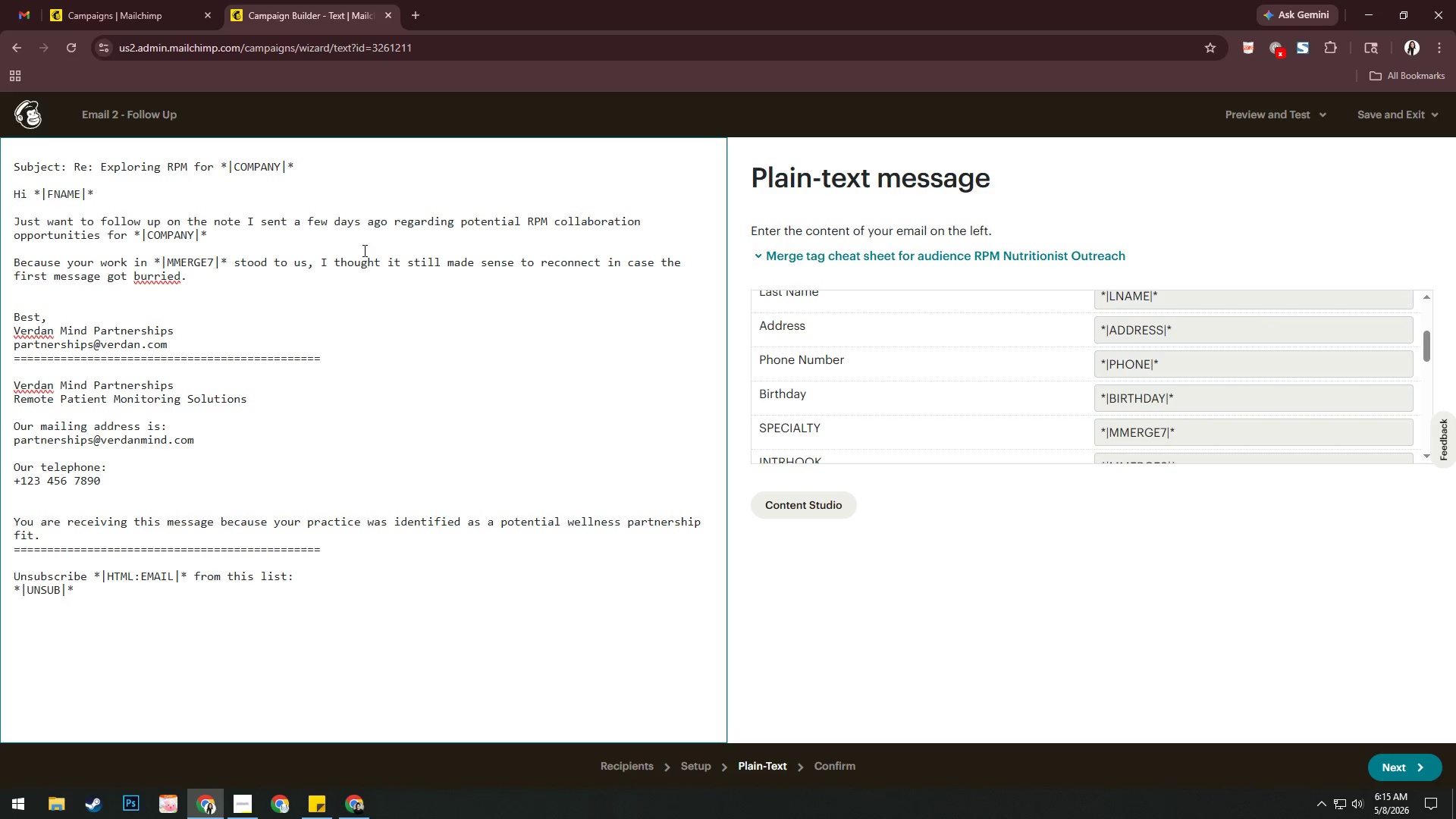 
key(Enter)
 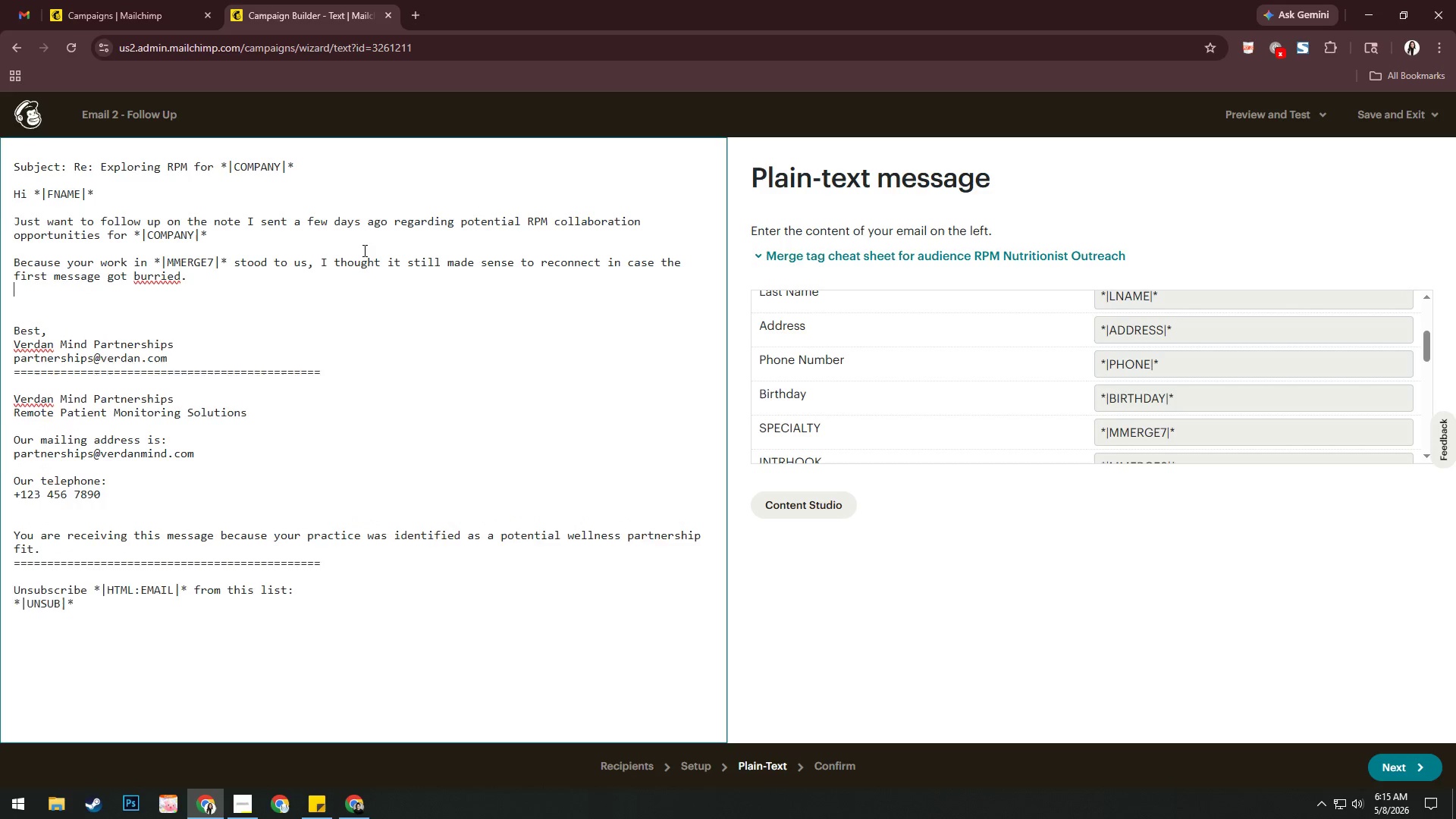 
key(Enter)
 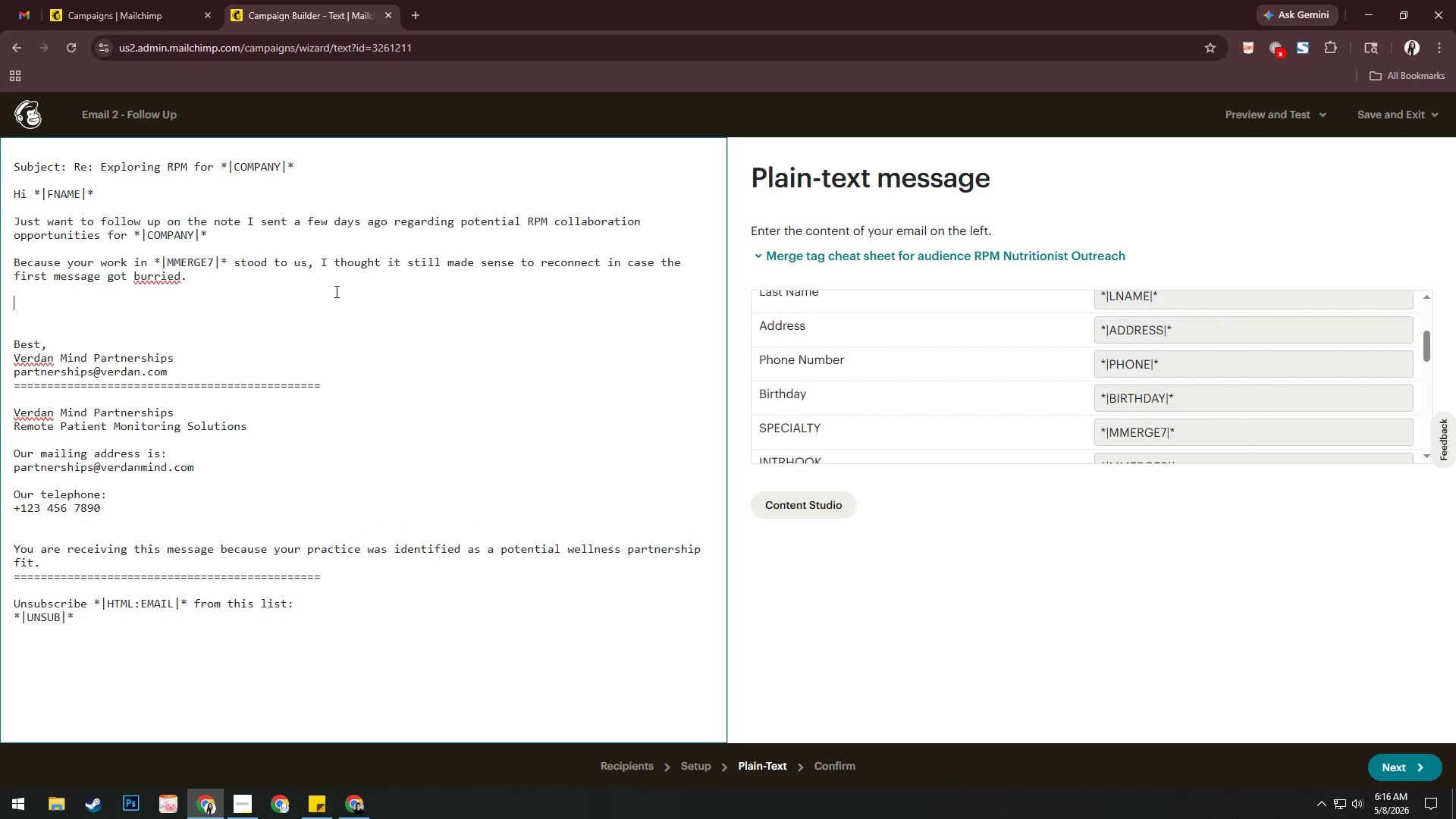 
right_click([155, 278])
 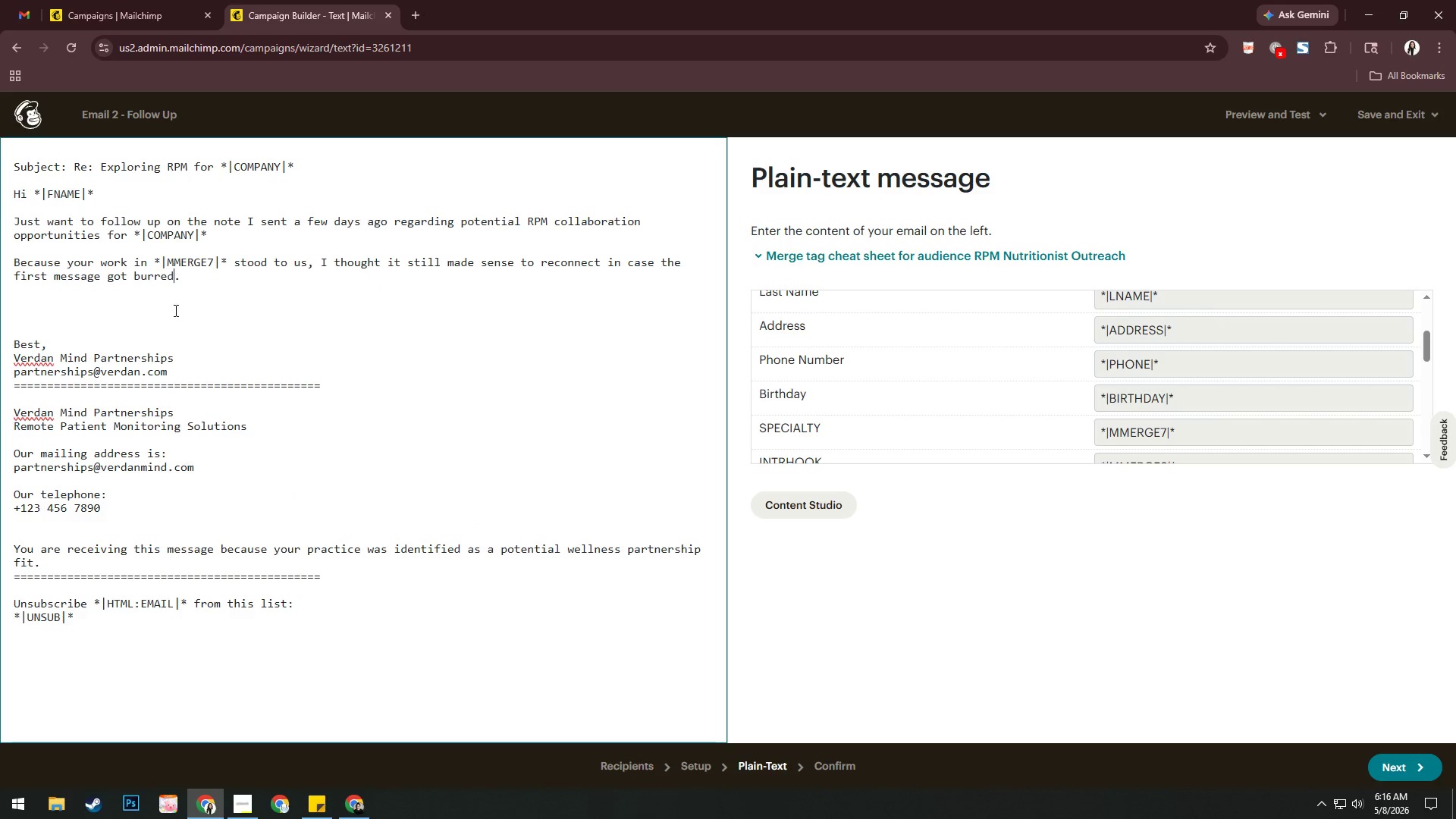 
double_click([174, 310])
 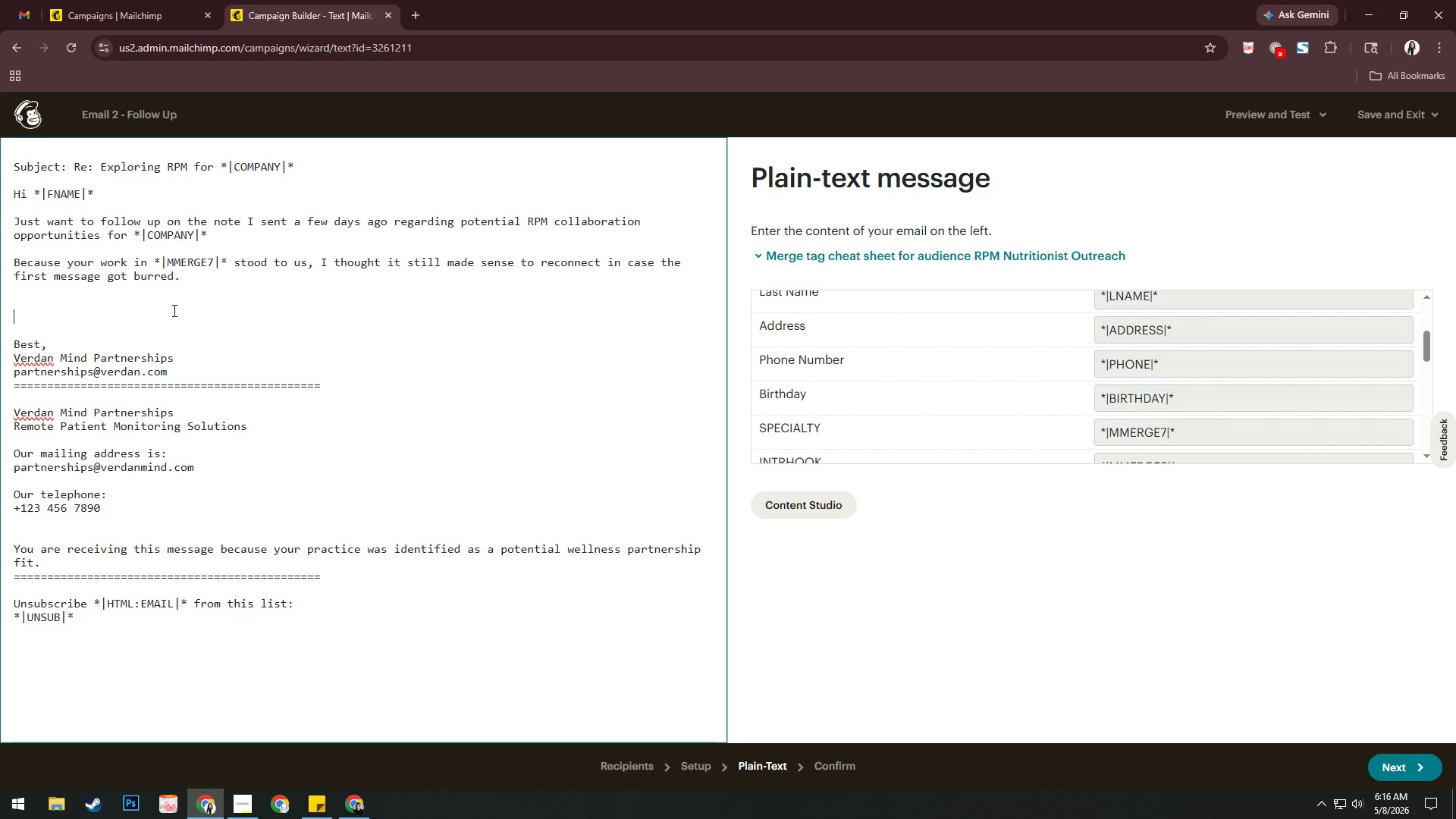 
key(Backspace)
 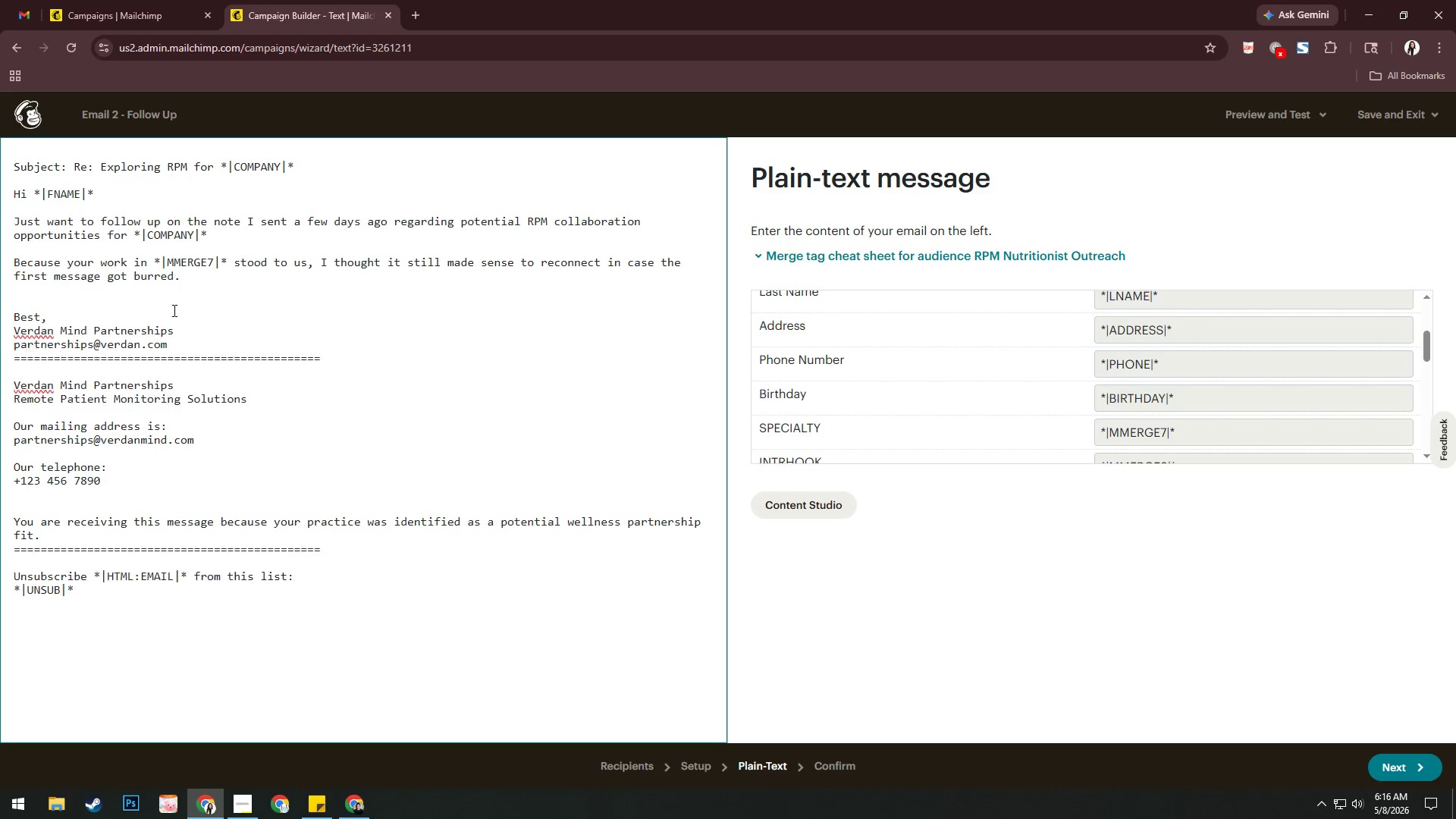 
key(Backspace)
 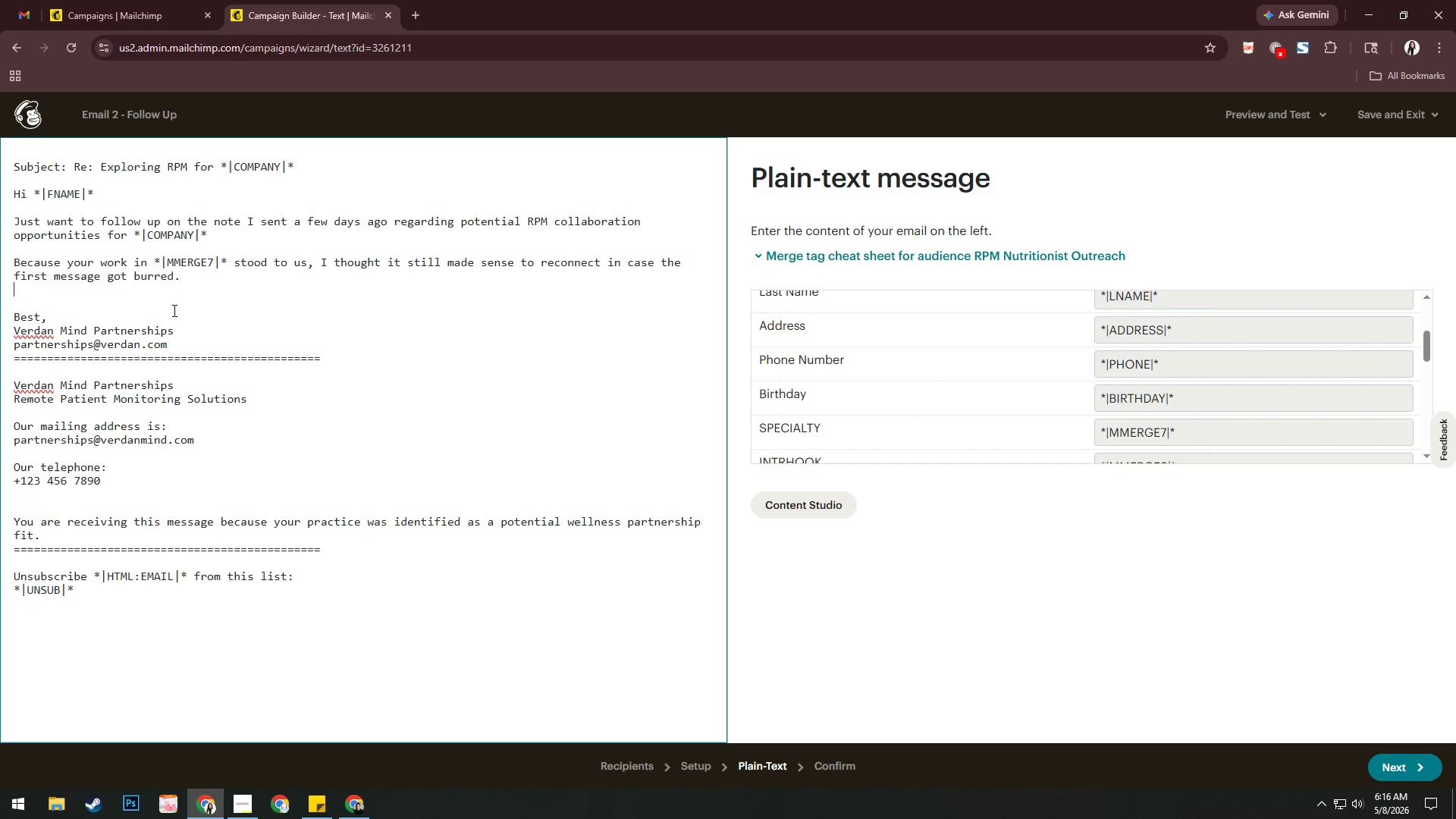 
key(Enter)
 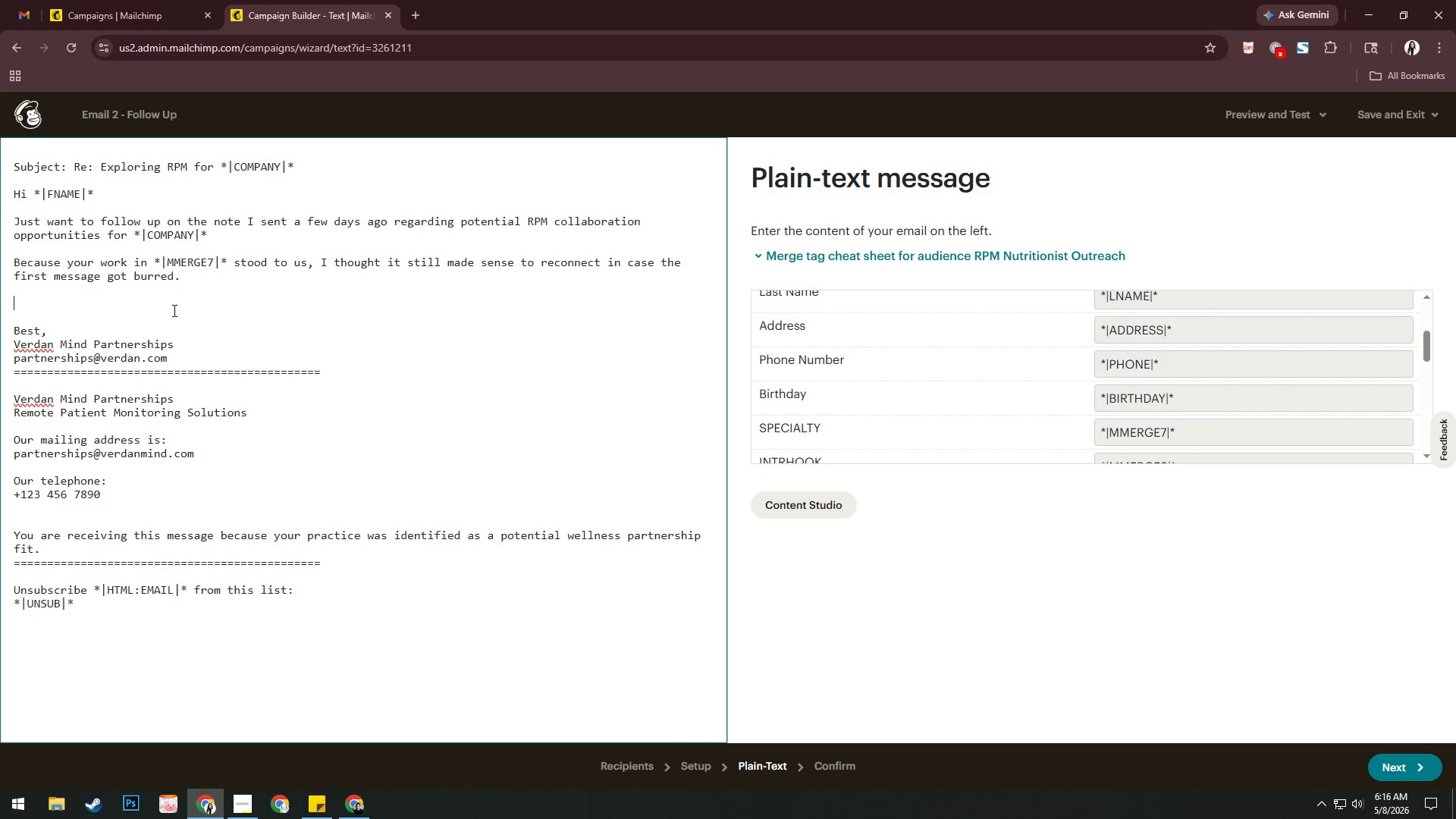 
key(Enter)
 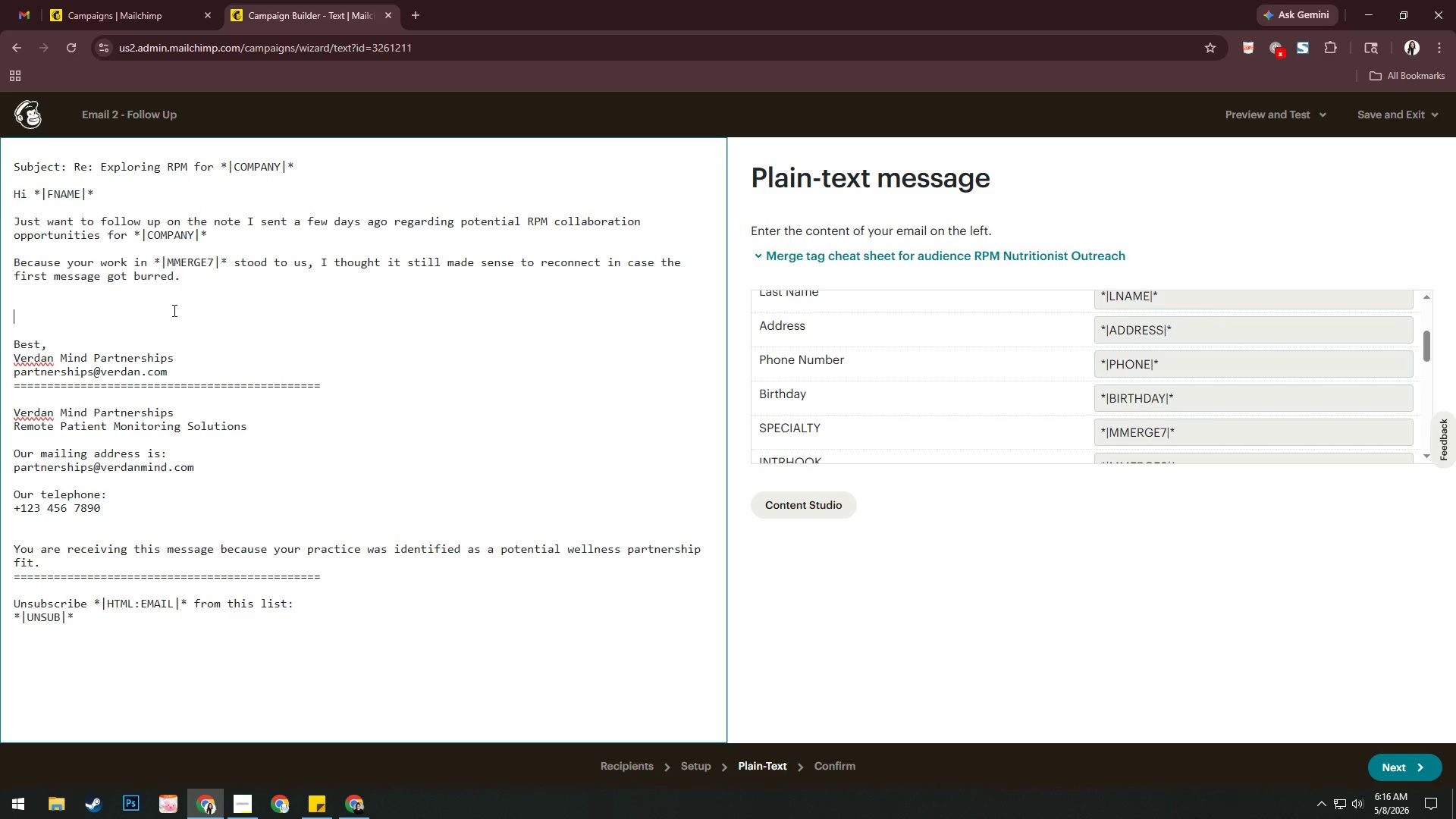 
type(We )
key(Backspace)
key(Backspace)
key(Backspace)
key(Backspace)
type(We ciire)
key(Backspace)
key(Backspace)
key(Backspace)
key(Backspace)
type(i)
key(Backspace)
type(o)
key(Backspace)
type(urrently speael)
key(Backspace)
key(Backspace)
type(;l)
key(Backspace)
key(Backspace)
type(k)
key(Backspace)
key(Backspace)
type(kimf)
key(Backspace)
key(Backspace)
type(nf)
key(Backspace)
type(g with a sam)
key(Backspace)
key(Backspace)
type(mall number if u)
key(Backspace)
key(Backspace)
key(Backspace)
key(Backspace)
type(ot)
key(Backspace)
type(f indeoe==)
key(Backspace)
key(Backspace)
key(Backspace)
key(Backspace)
type(pendent )
 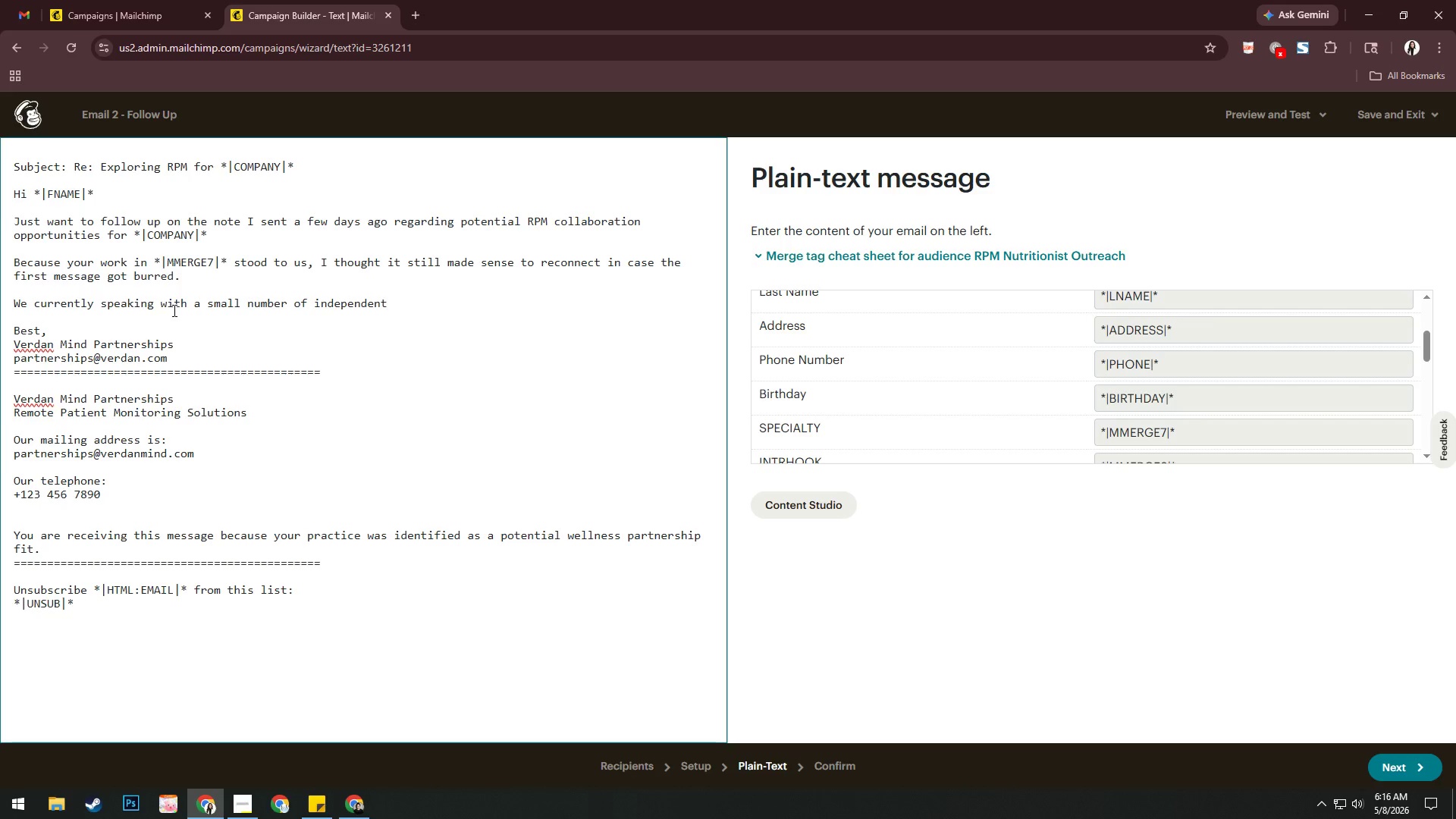 
wait(5.25)
 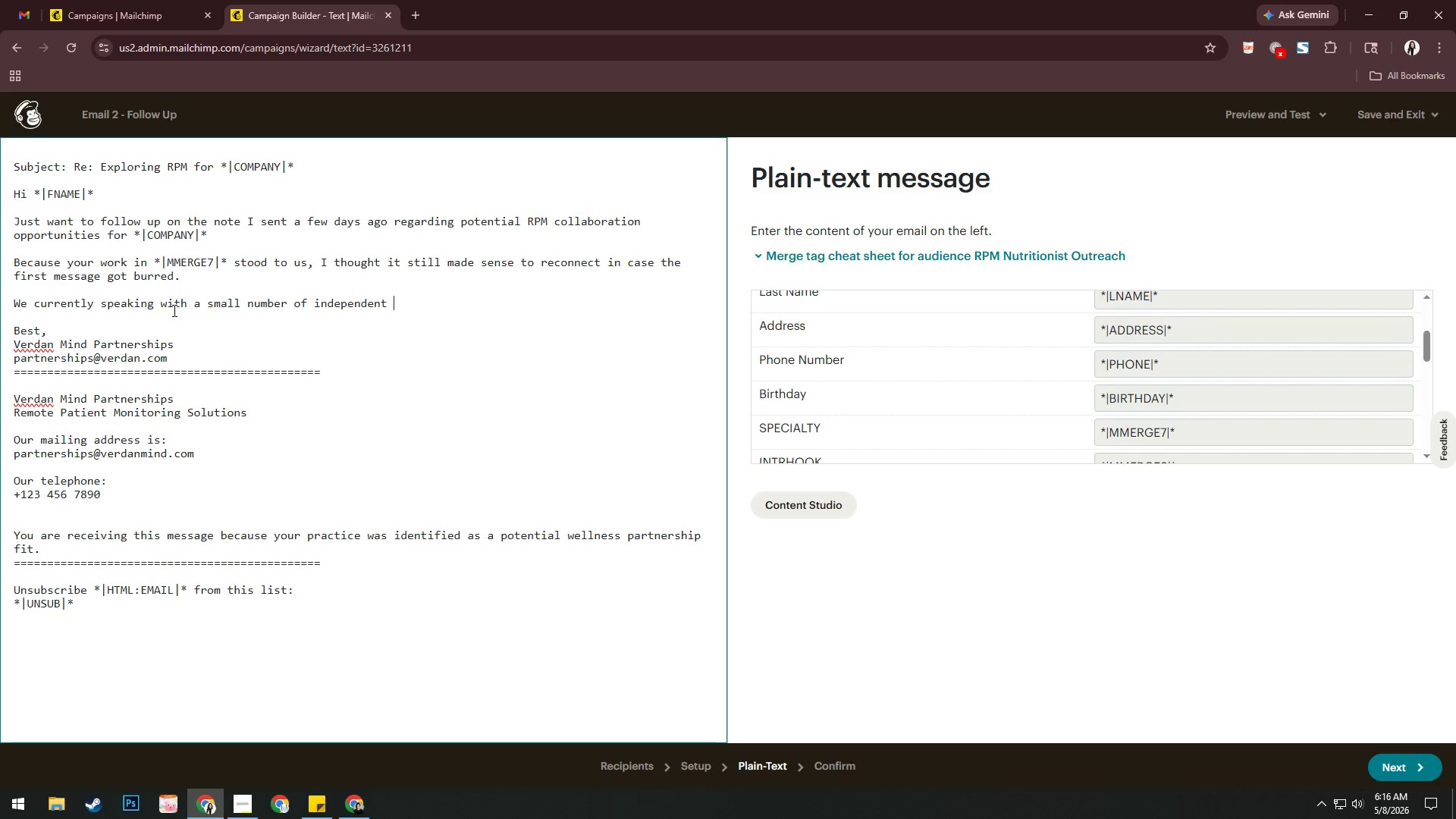 
type(wellness providers)
 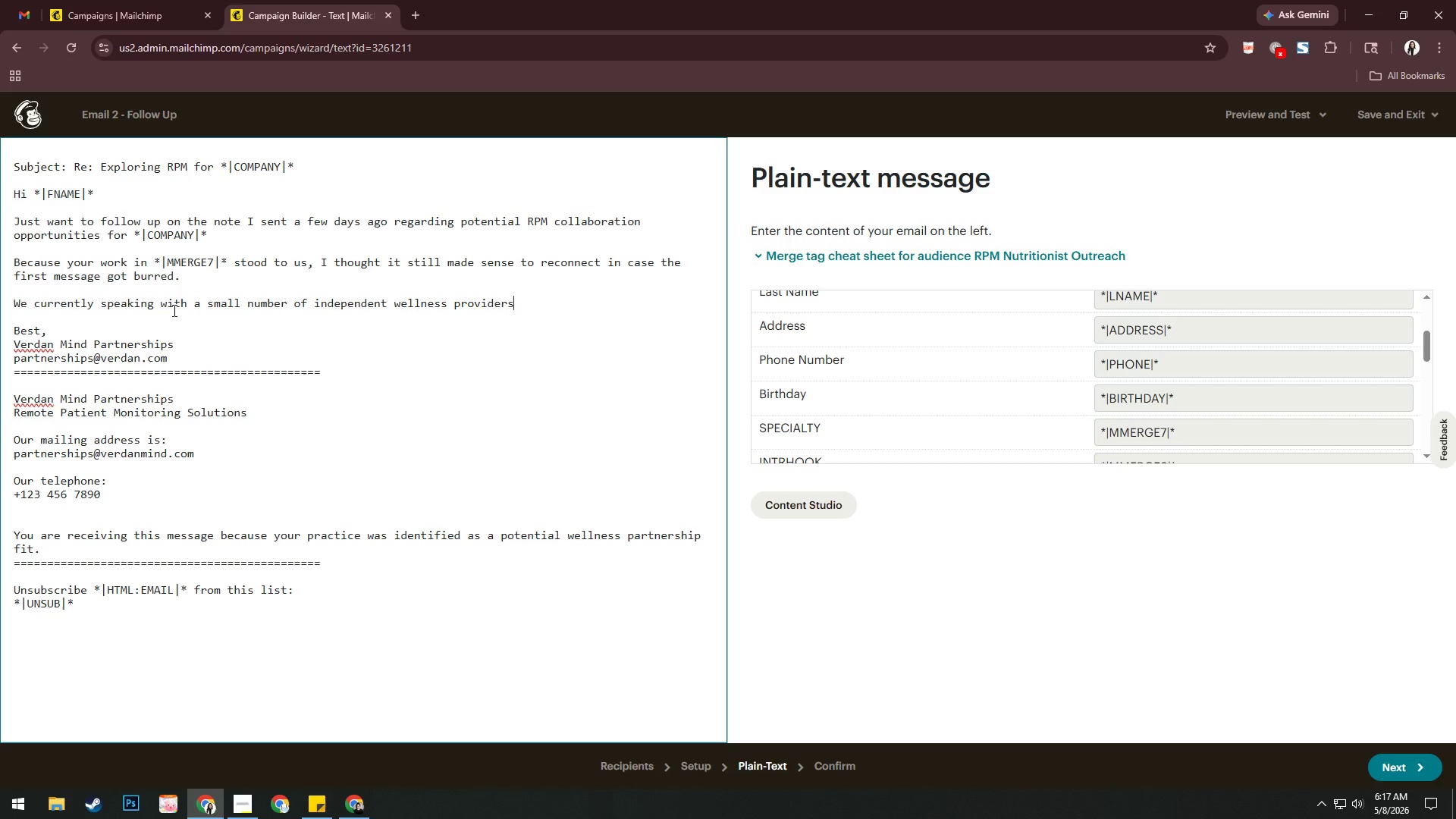 
wait(31.67)
 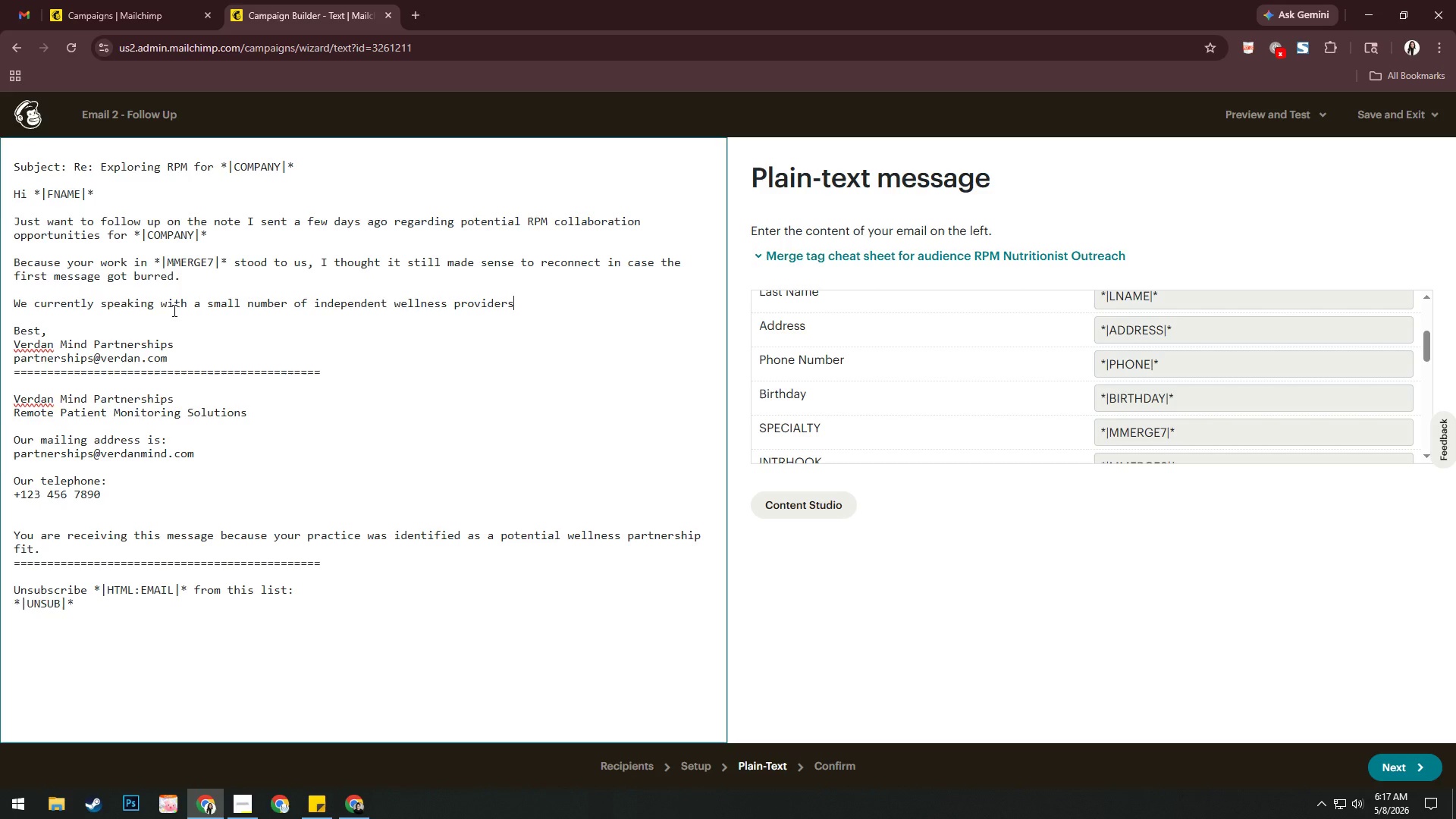 
key(Space)
 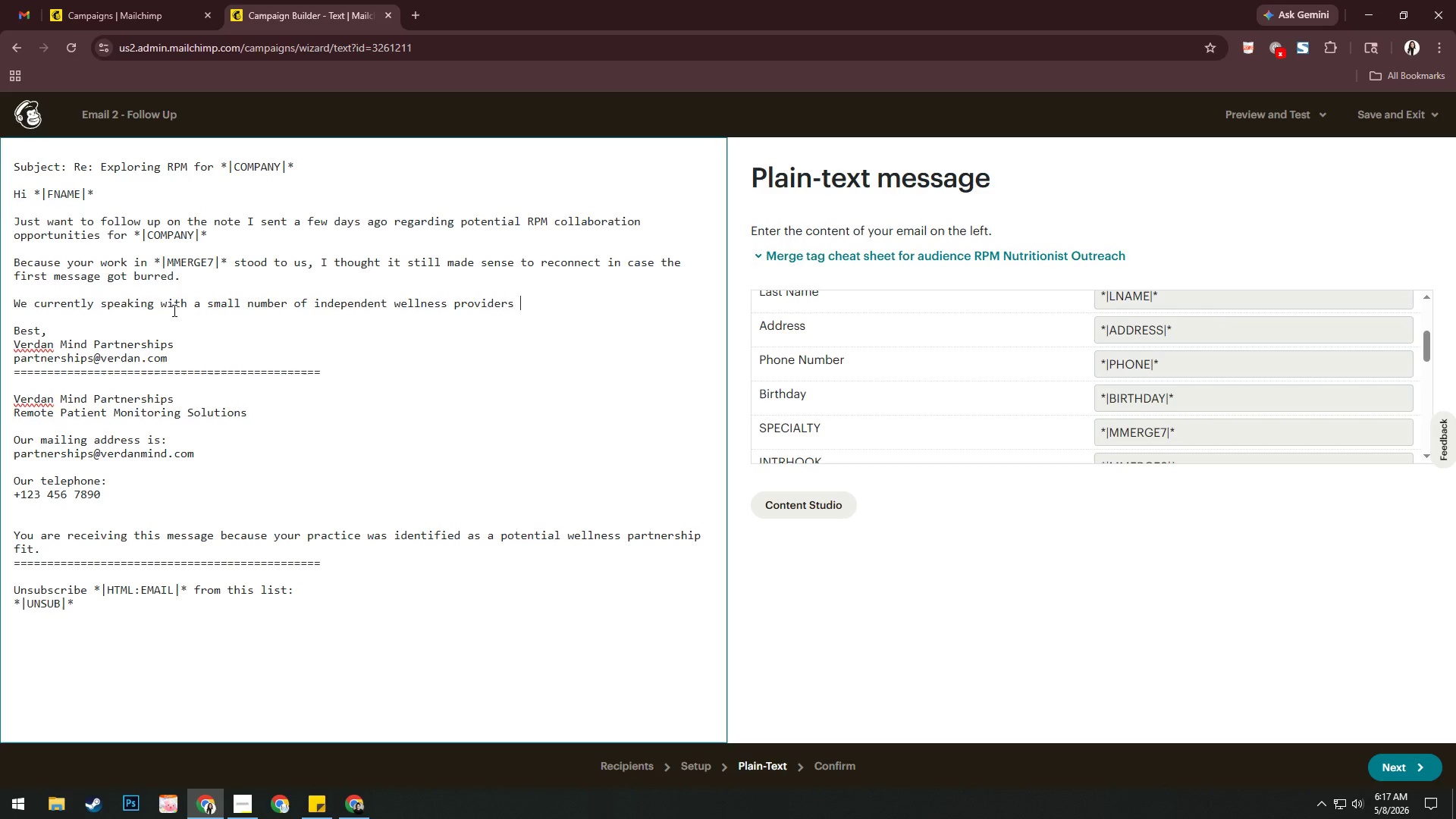 
wait(7.25)
 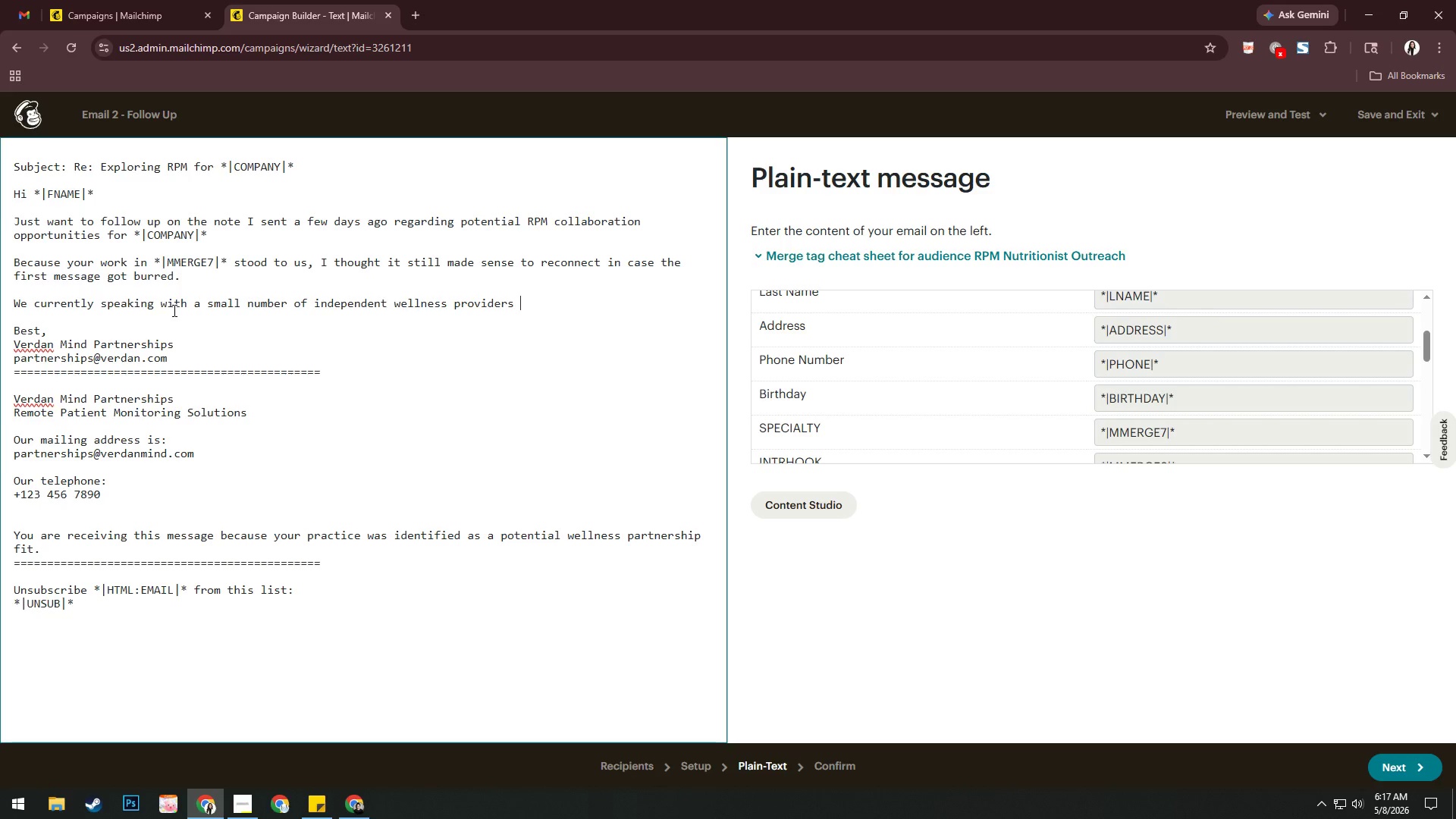 
type(about ways RPM can improve )
 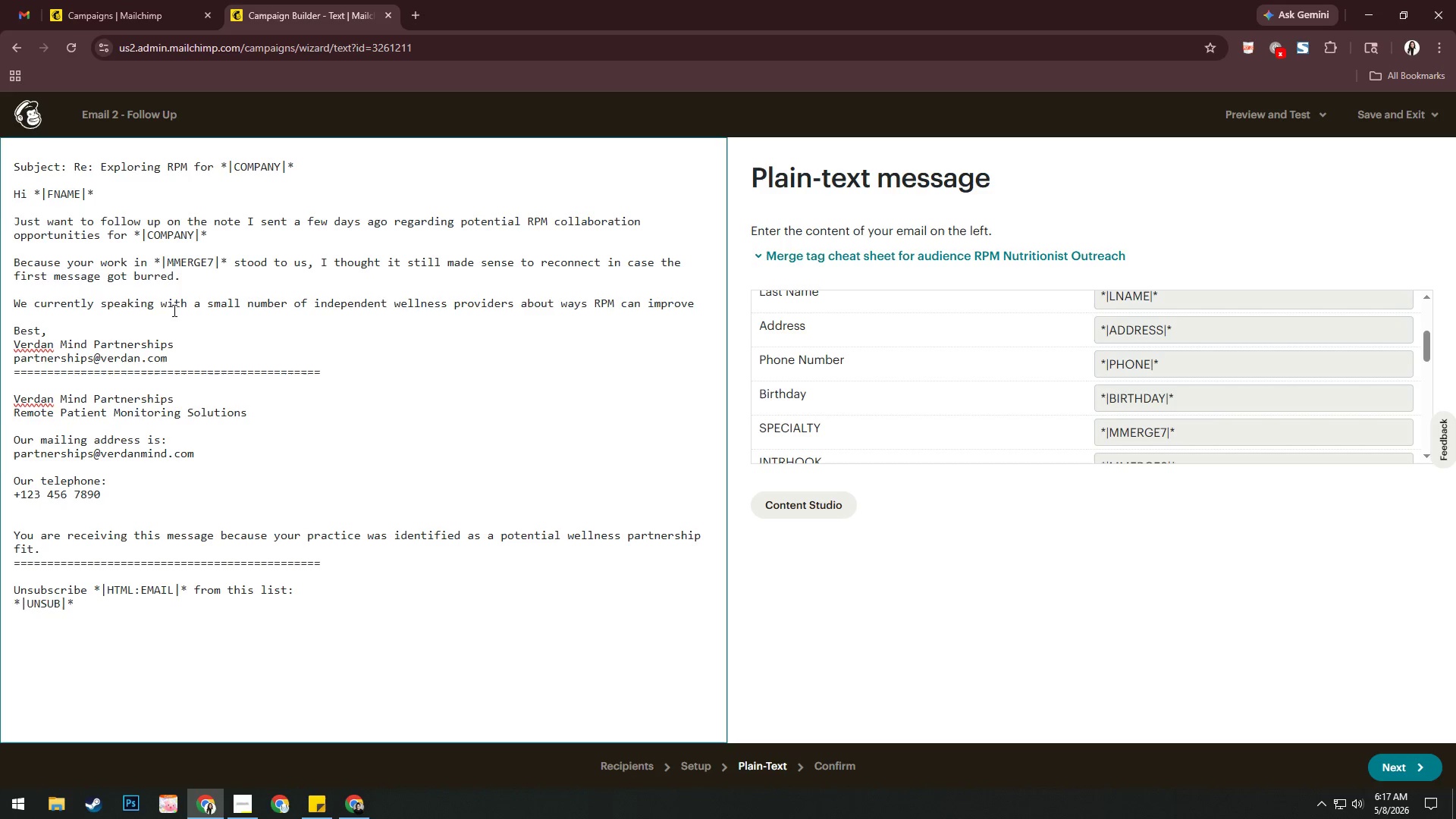 
type(consistensc)
key(Backspace)
key(Backspace)
type(cy )
key(Backspace)
type(, accountabilty )
key(Backspace)
key(Backspace)
key(Backspace)
type(ity )
key(Backspace)
type(, and patient visibility between consulation )
key(Backspace)
type(s w)
key(Backspace)
key(Backspace)
key(Backspace)
key(Backspace)
key(Backspace)
key(Backspace)
type(a)
key(Backspace)
key(Backspace)
key(Backspace)
type(tations without creating extra admin work.)
 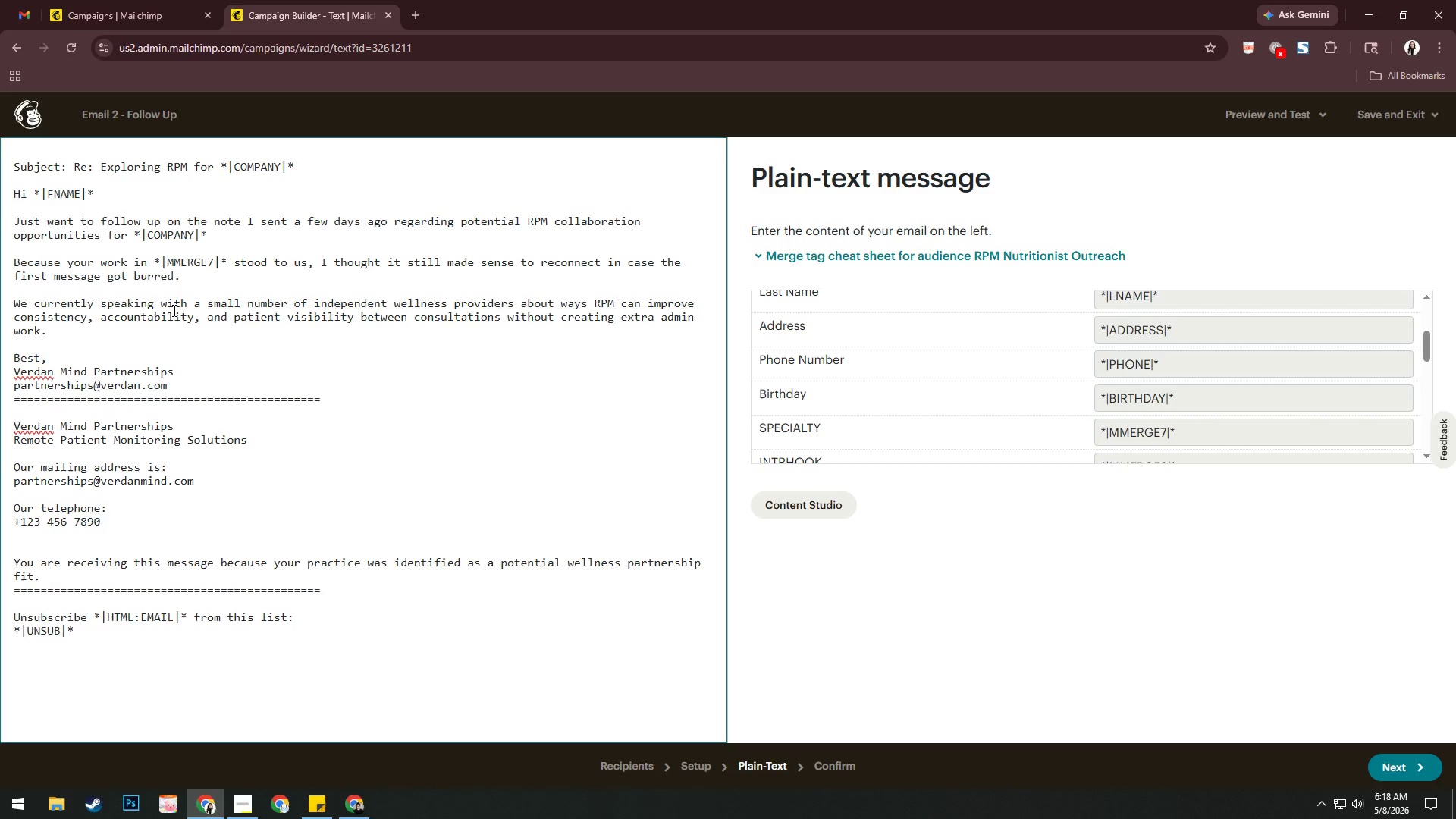 
key(Enter)
 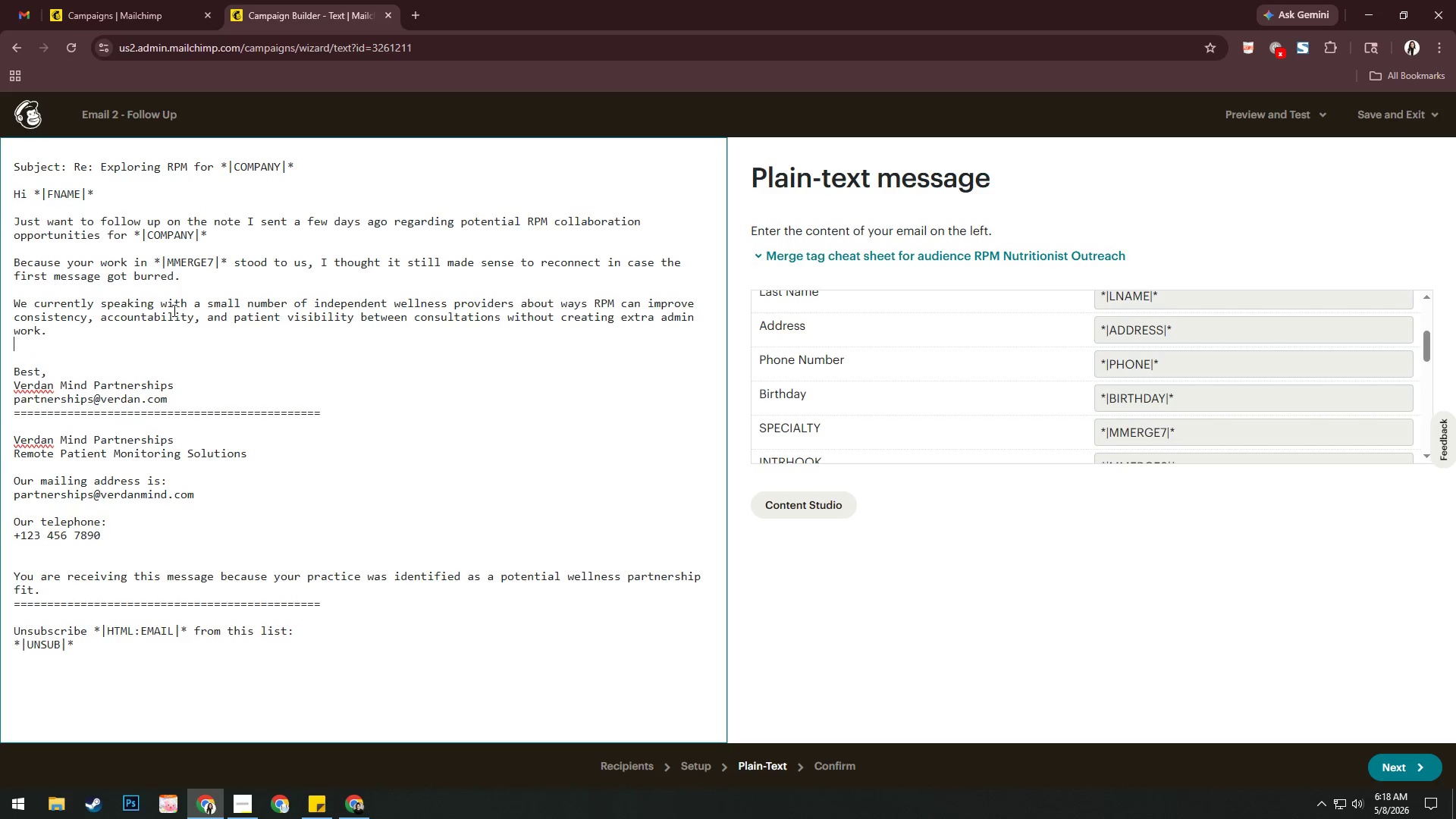 
key(Enter)
 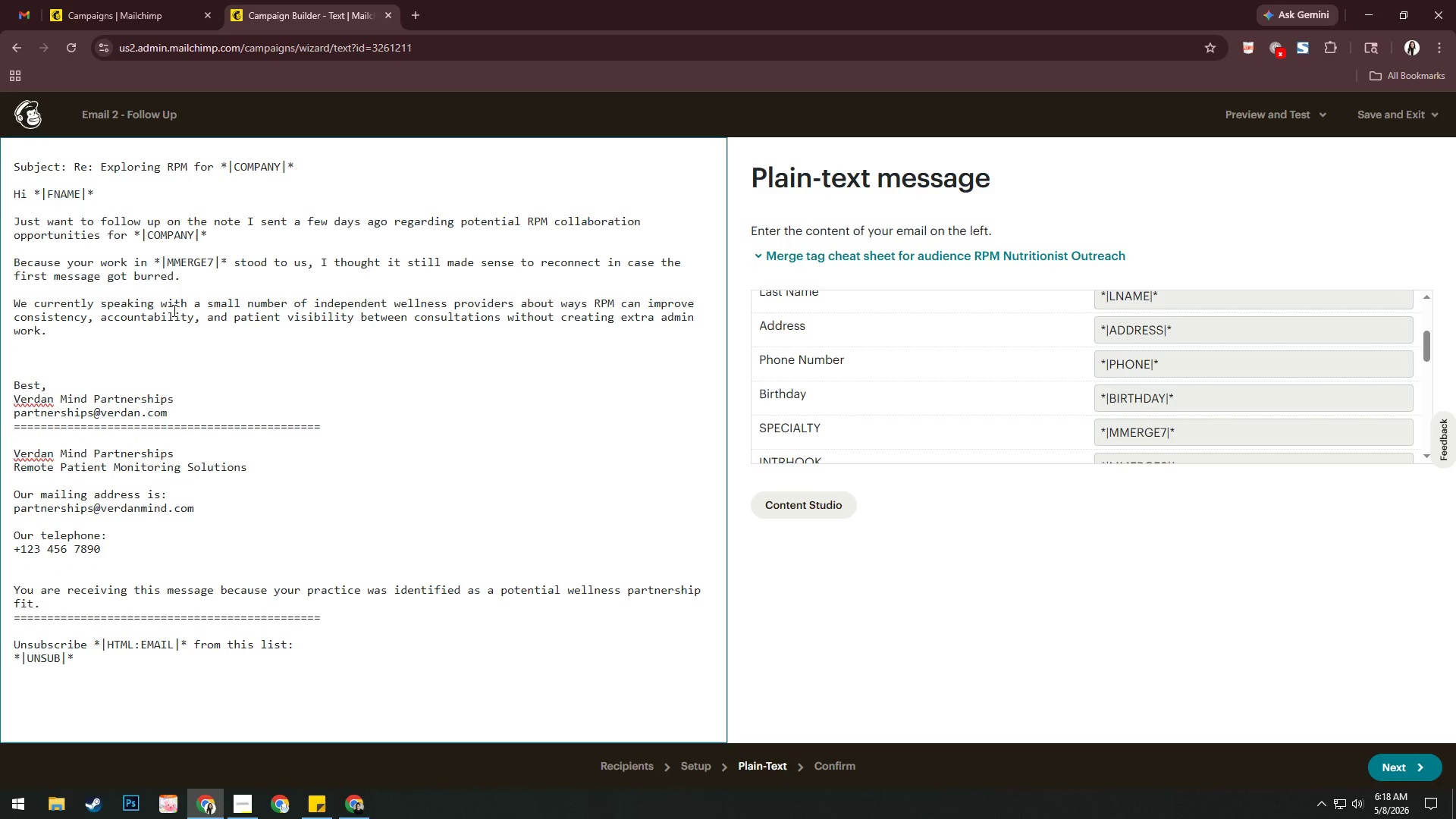 
type(If it's something wot)
key(Backspace)
type(t)
key(Backspace)
type(rth expliri)
key(Backspace)
key(Backspace)
key(Backspace)
type(oring )
key(Backspace)
type(, I'd be happy )
 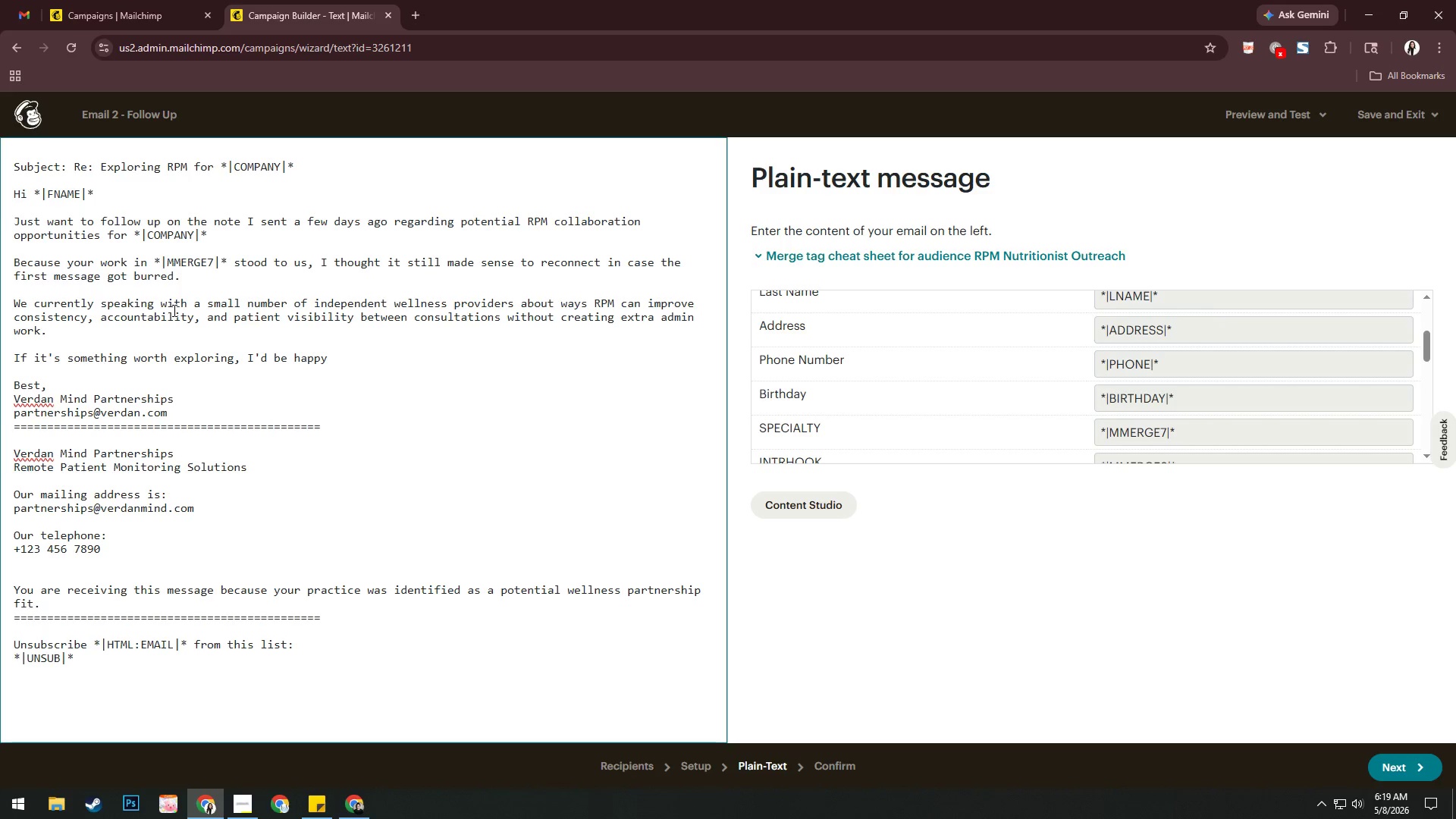 
wait(8.66)
 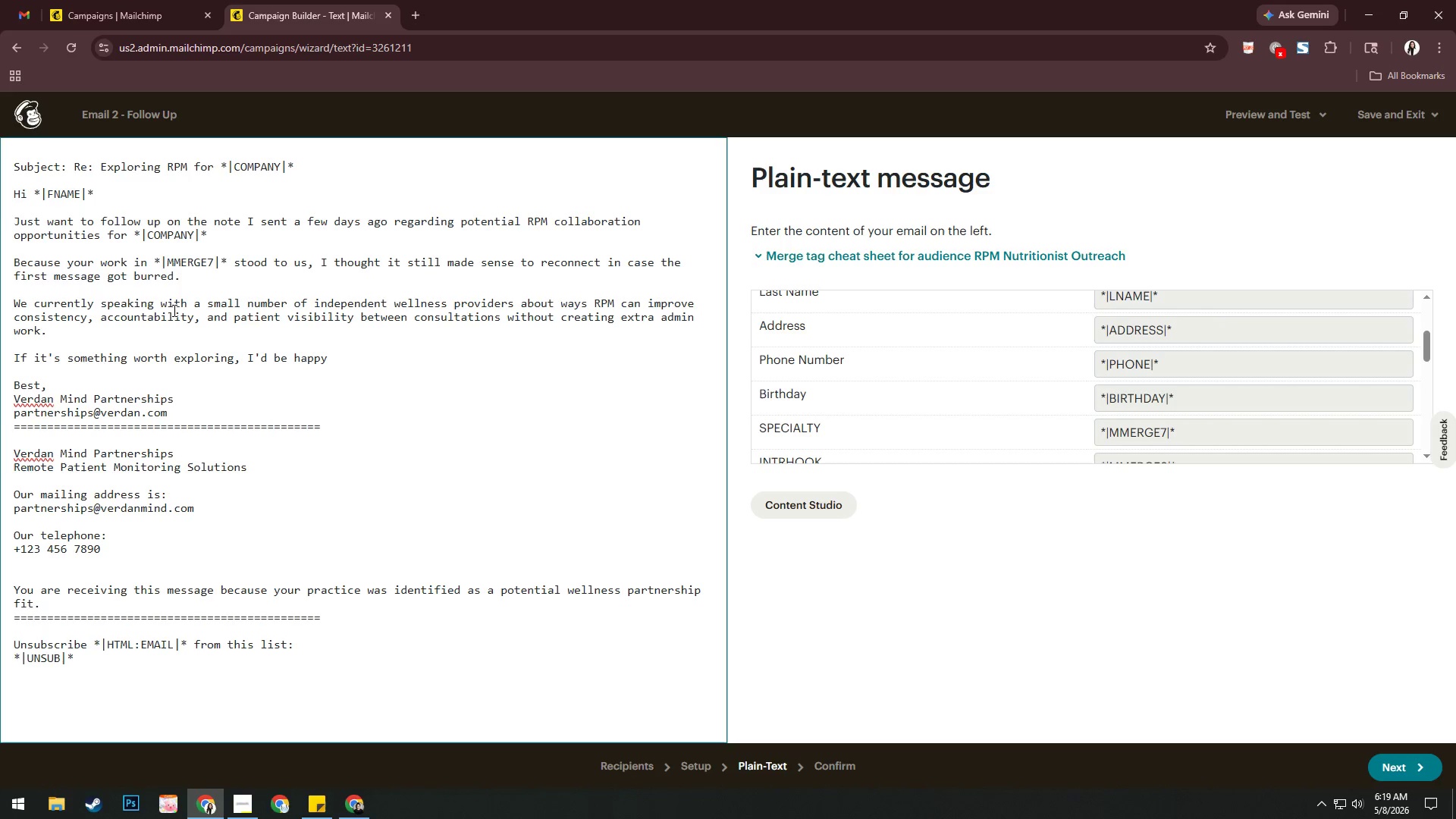 
type(to coor)
 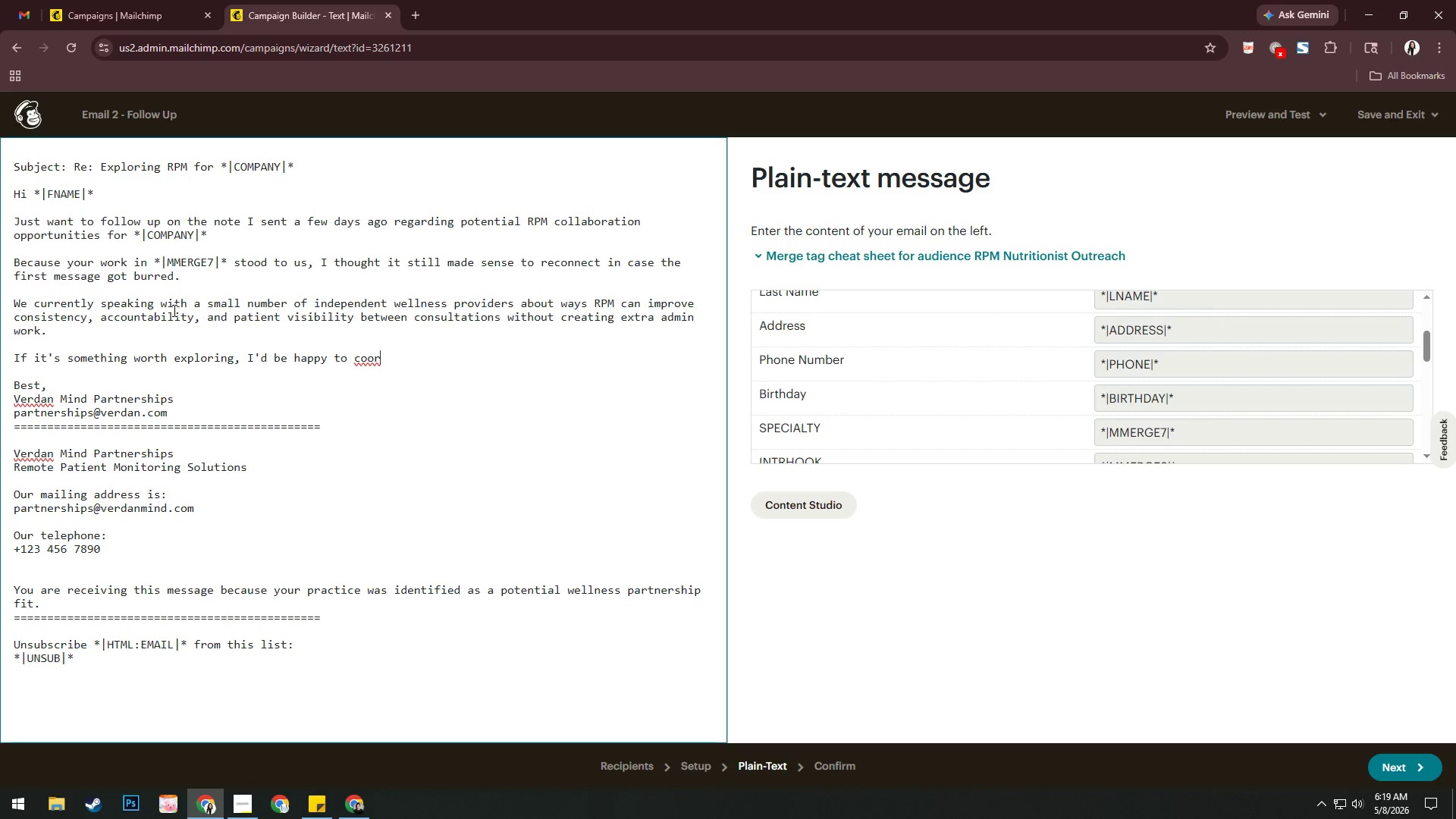 
type(dinate a quick introductort)
key(Backspace)
type(y call.)
 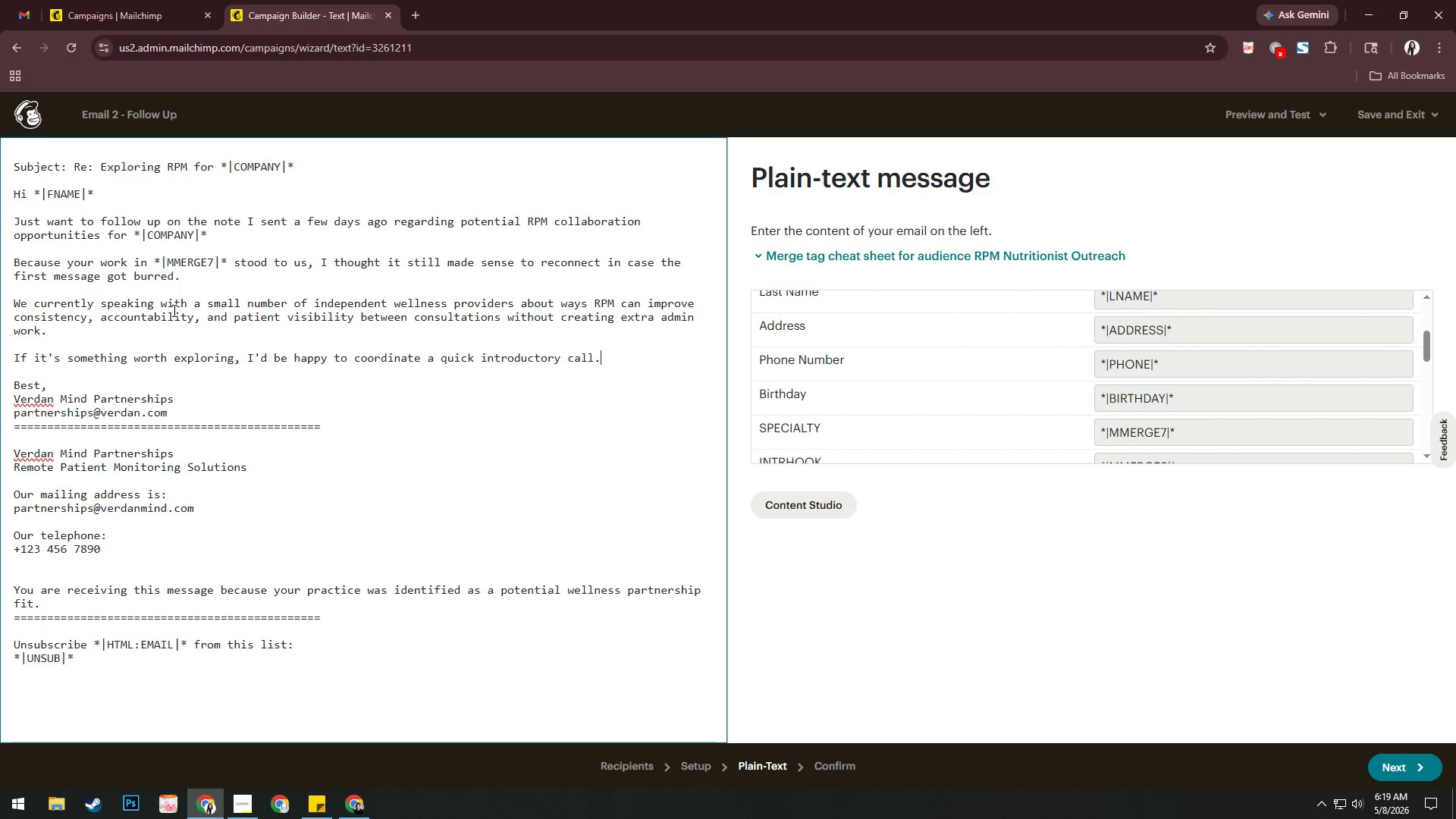 
wait(21.0)
 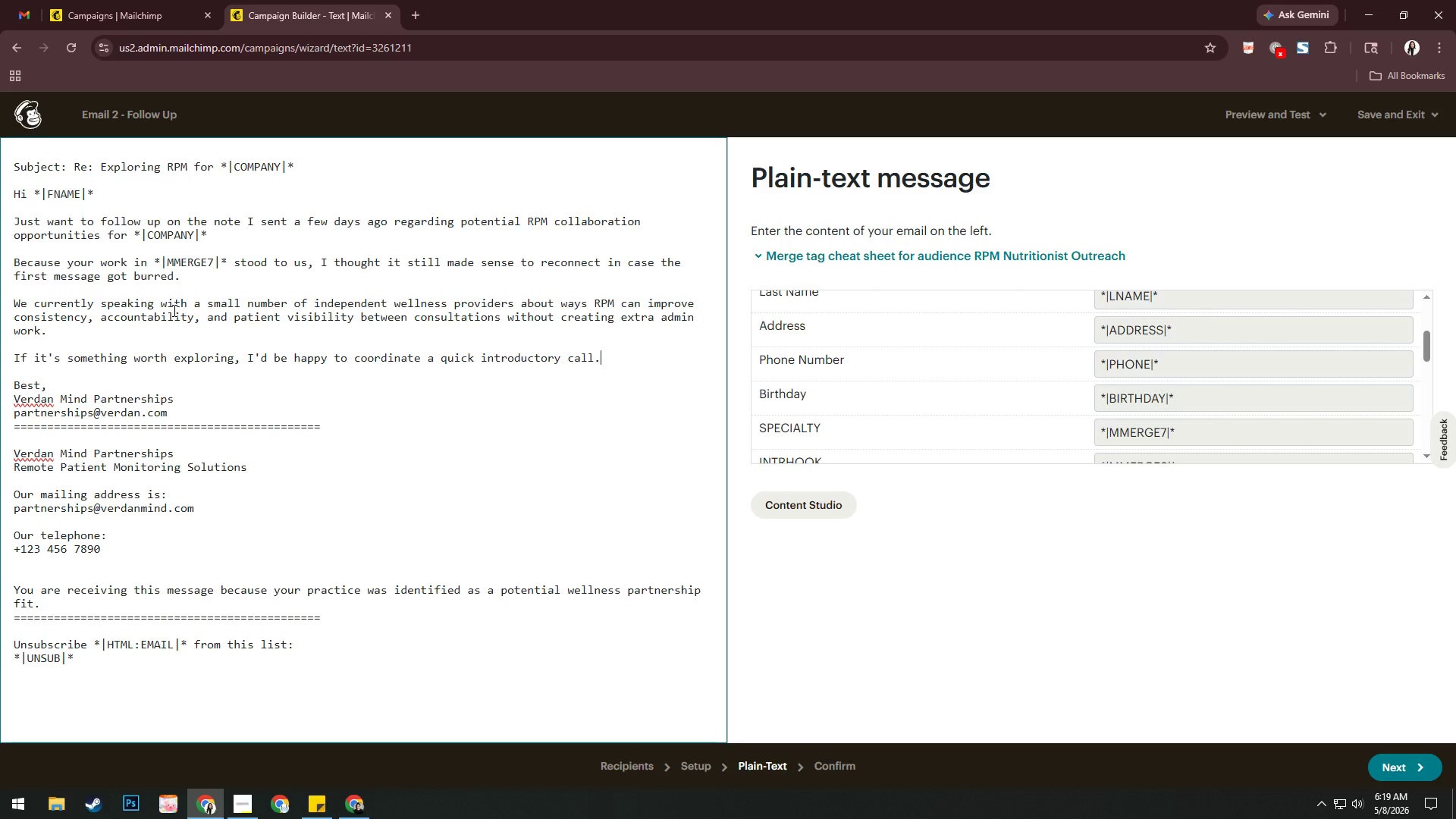 
scroll: coordinate [322, 460], scroll_direction: down, amount: 1.0
 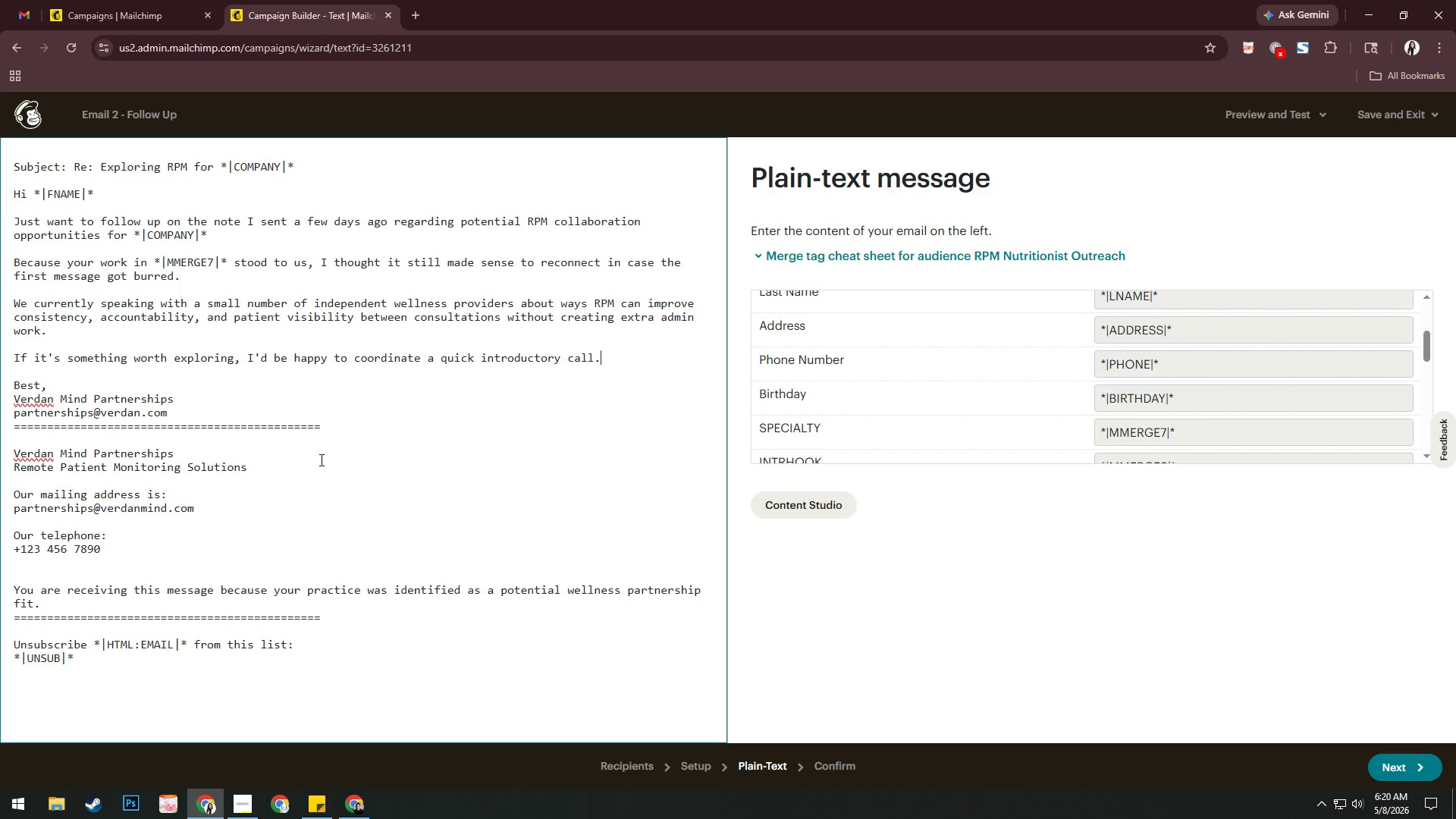 
wait(5.29)
 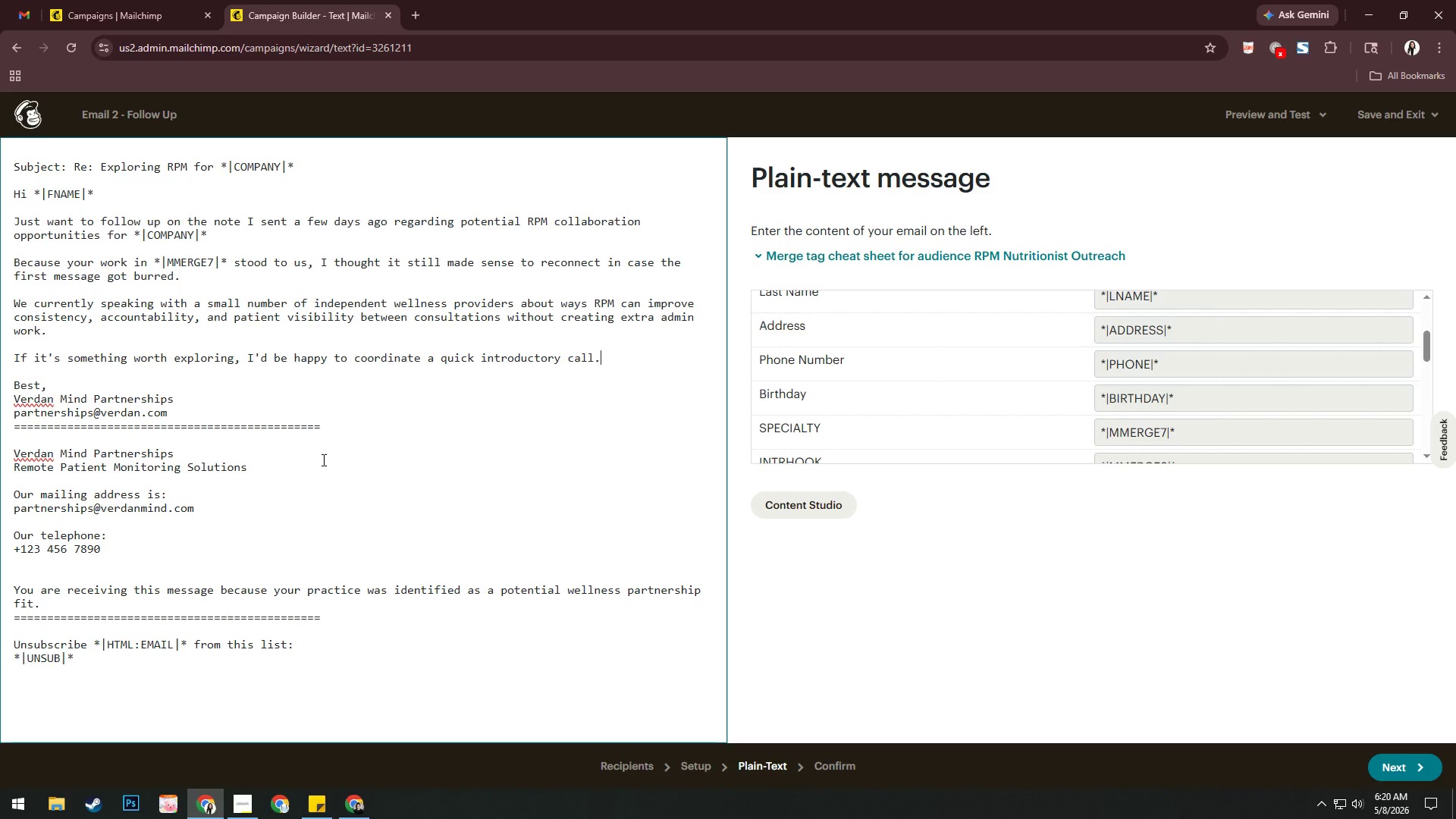 
left_click([281, 507])
 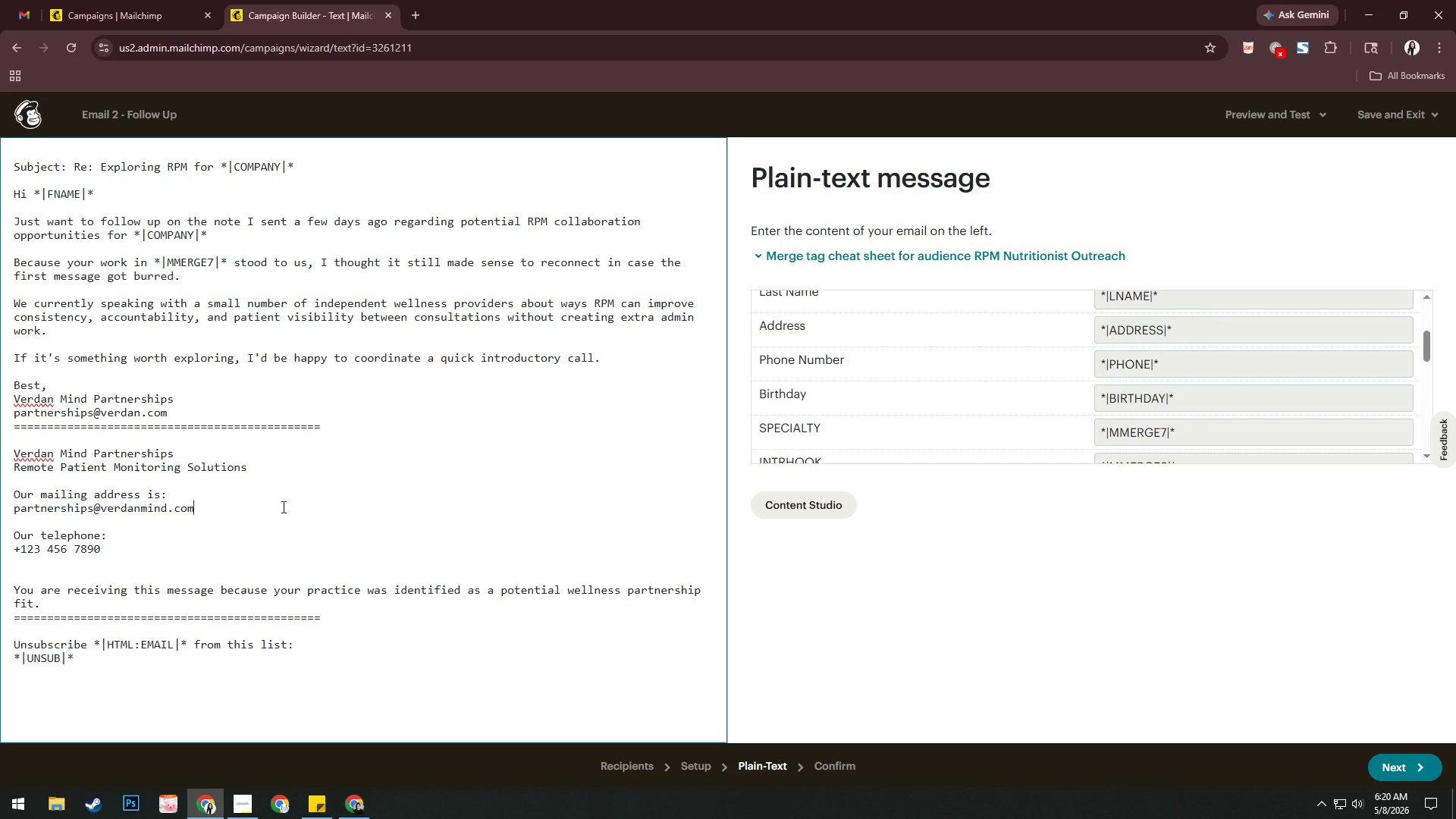 
key(Enter)
 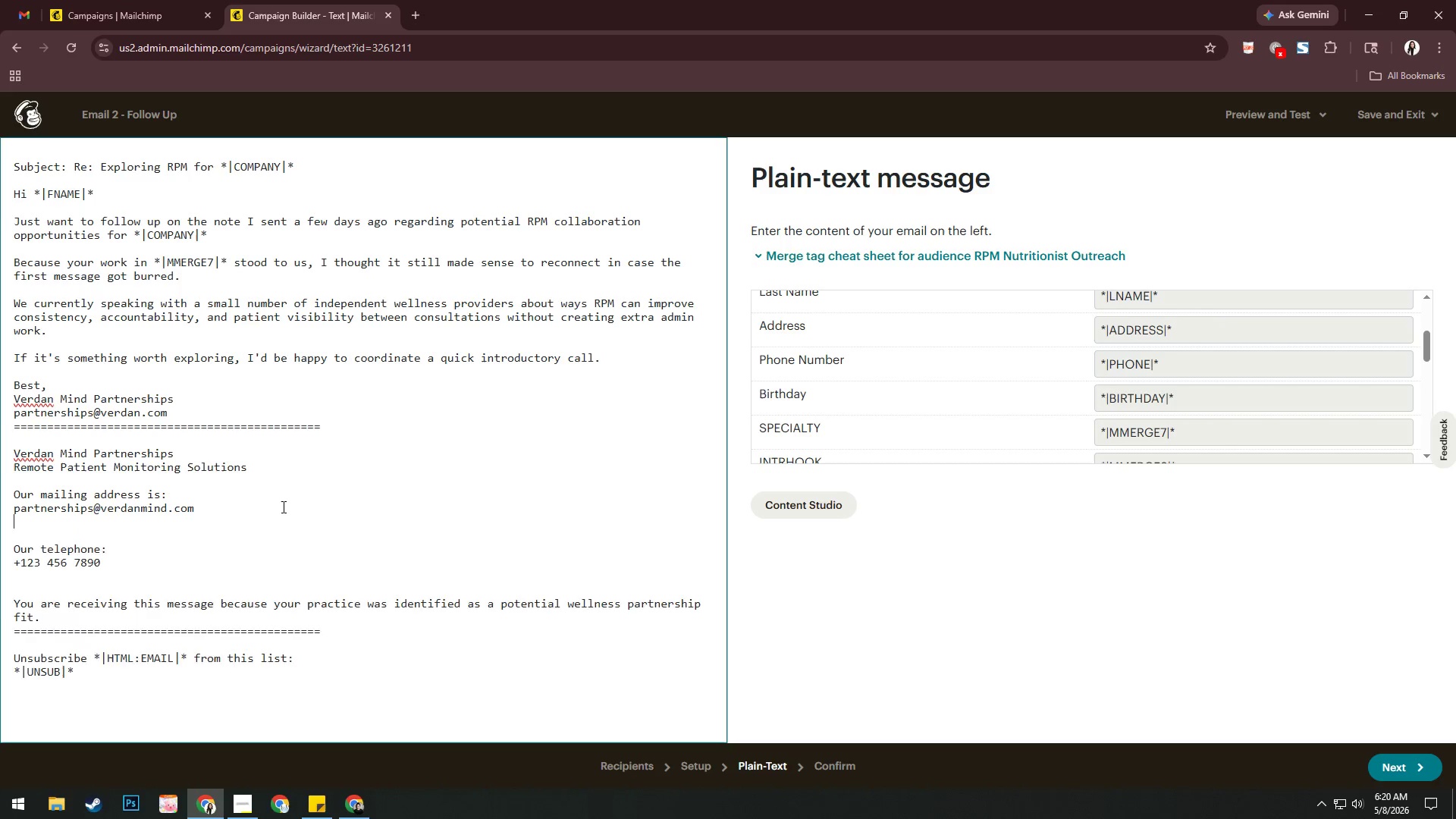 
key(Enter)
 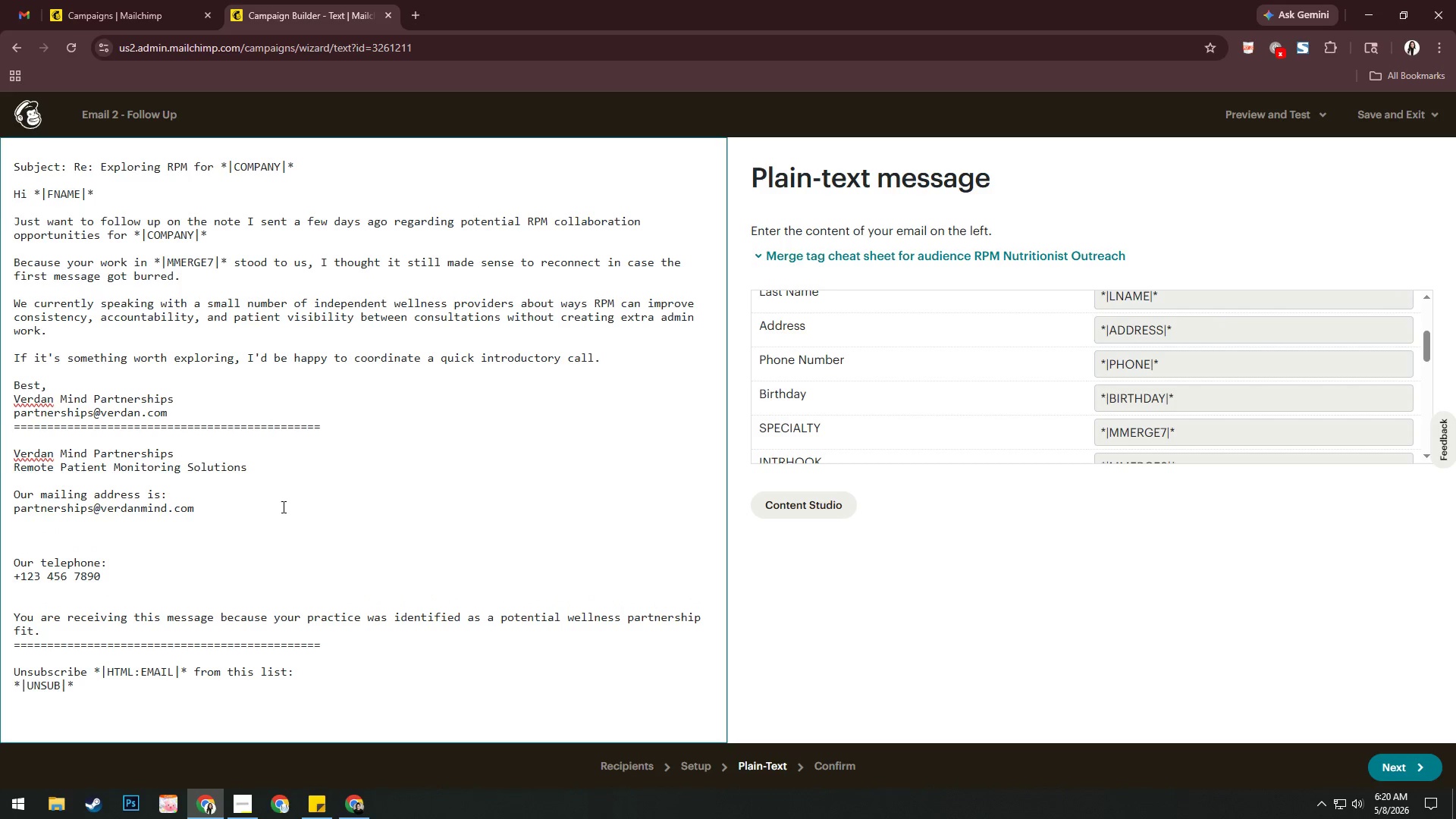 
key(Backspace)
 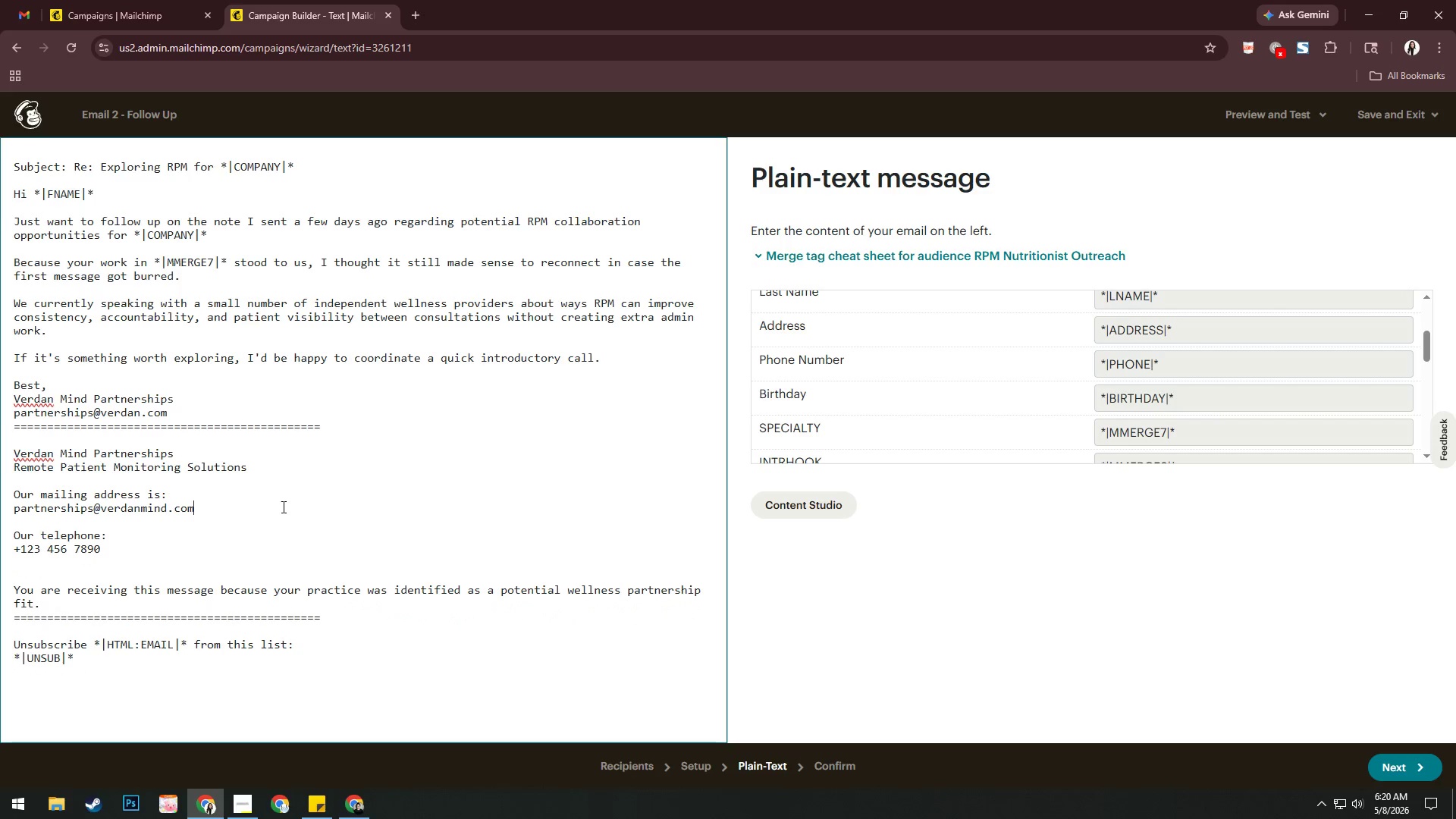 
key(Backspace)
 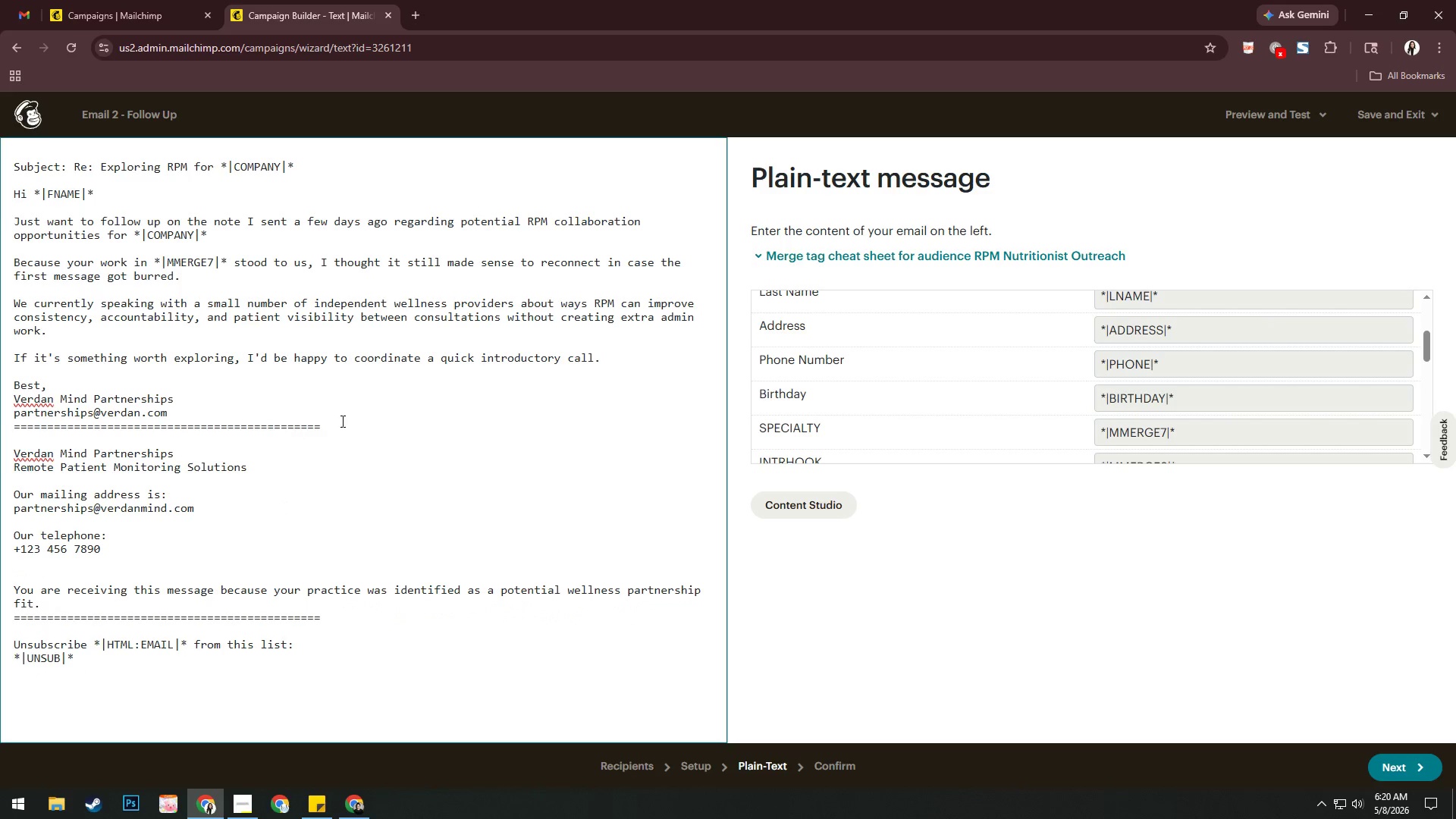 
key(Enter)
 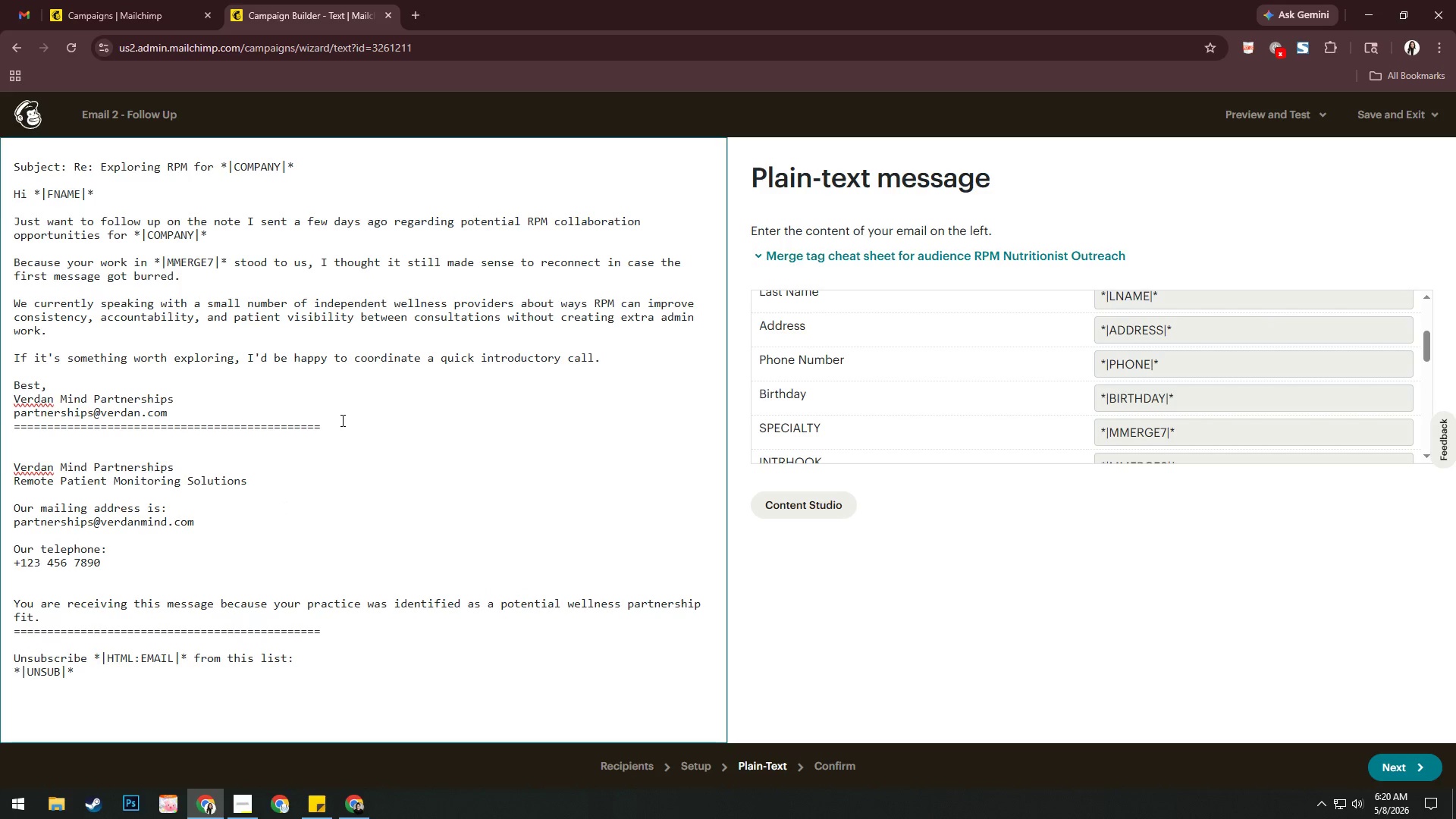 
type(If now isny)
key(Backspace)
type('t the rih)
key(Backspace)
type(ght time, no )
 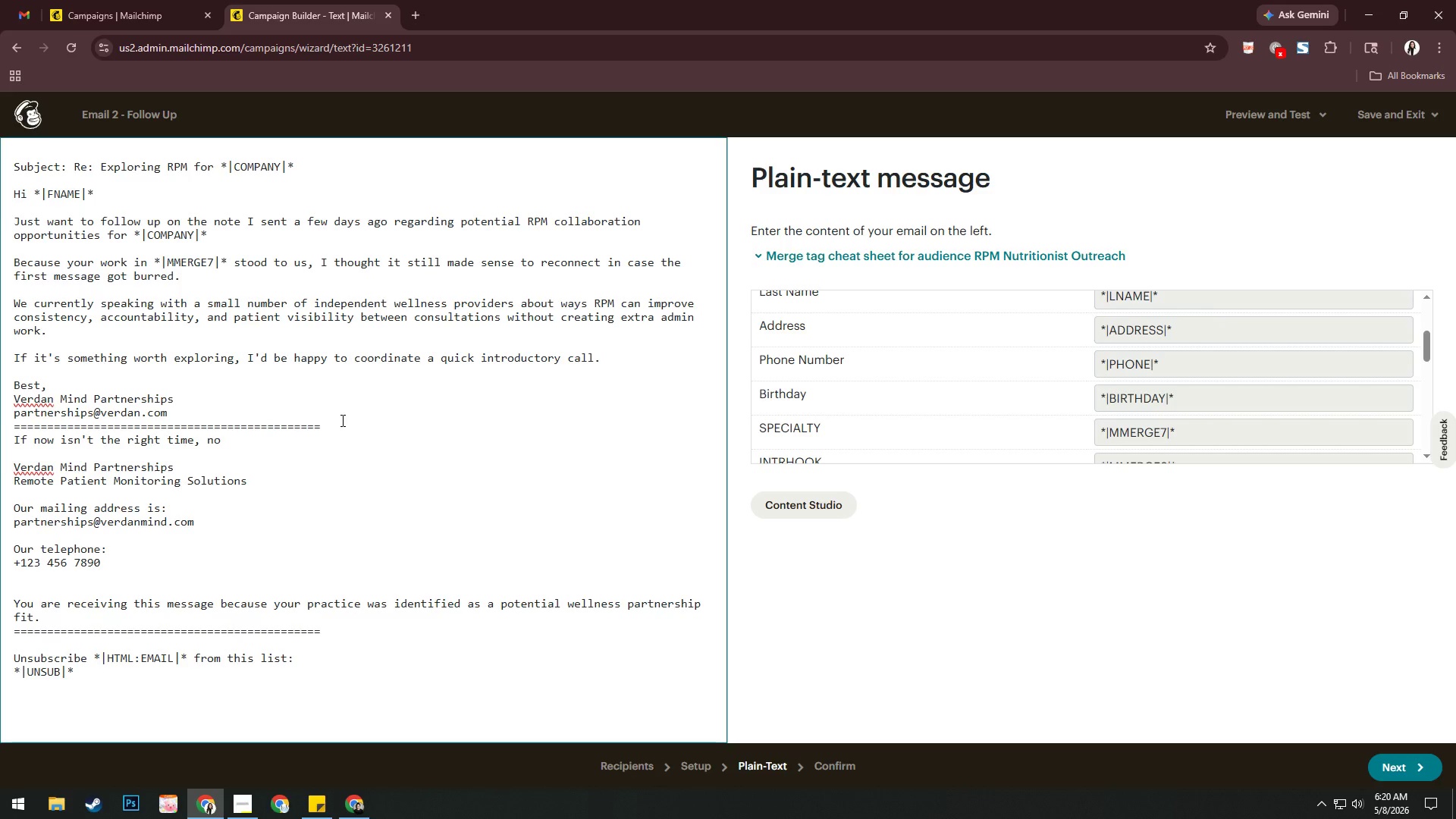 
type(more )
key(Backspace)
key(Backspace)
key(Backspace)
key(Backspace)
key(Backspace)
type(worries at all.)
 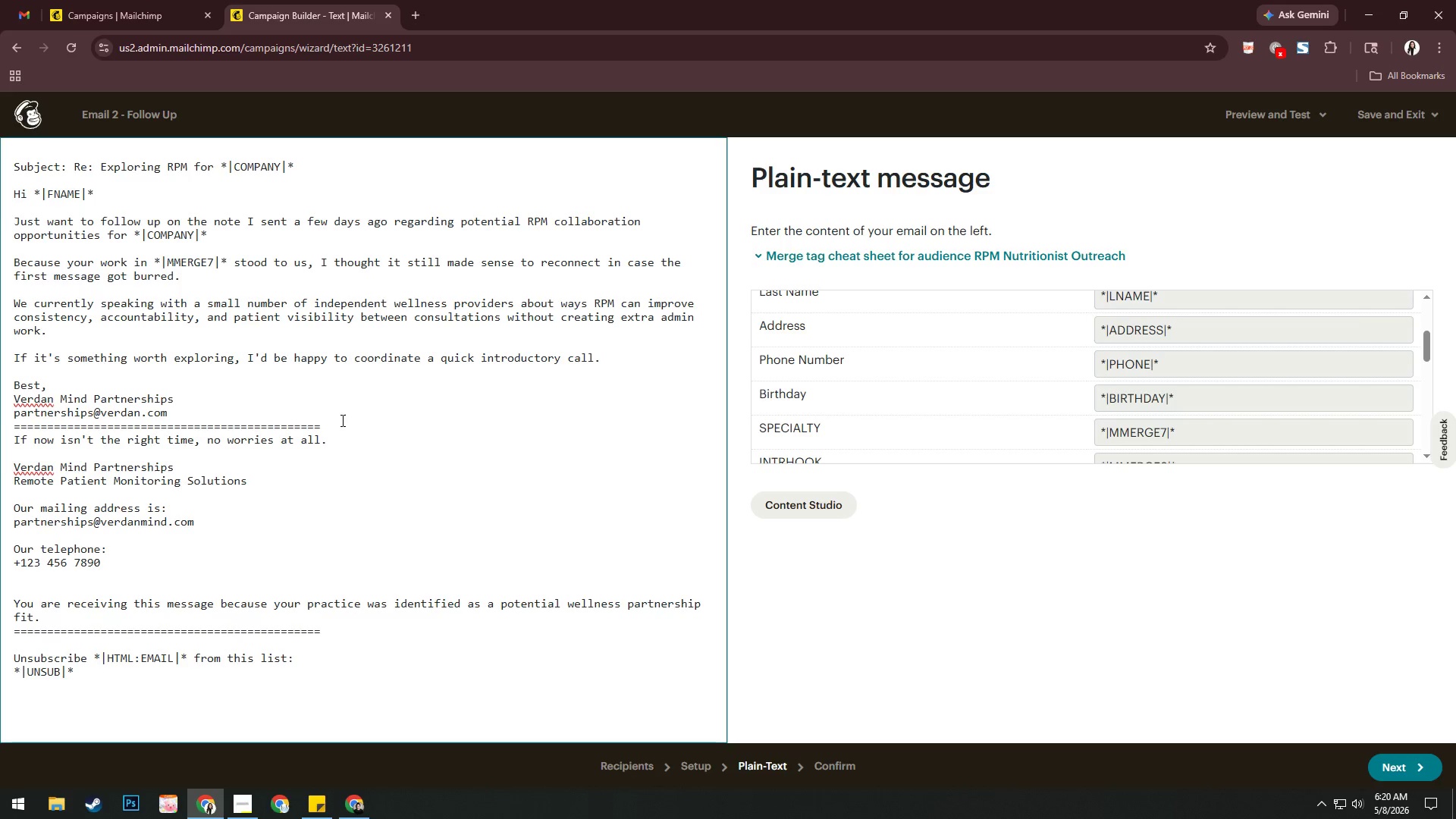 
scroll: coordinate [520, 459], scroll_direction: up, amount: 1.0
 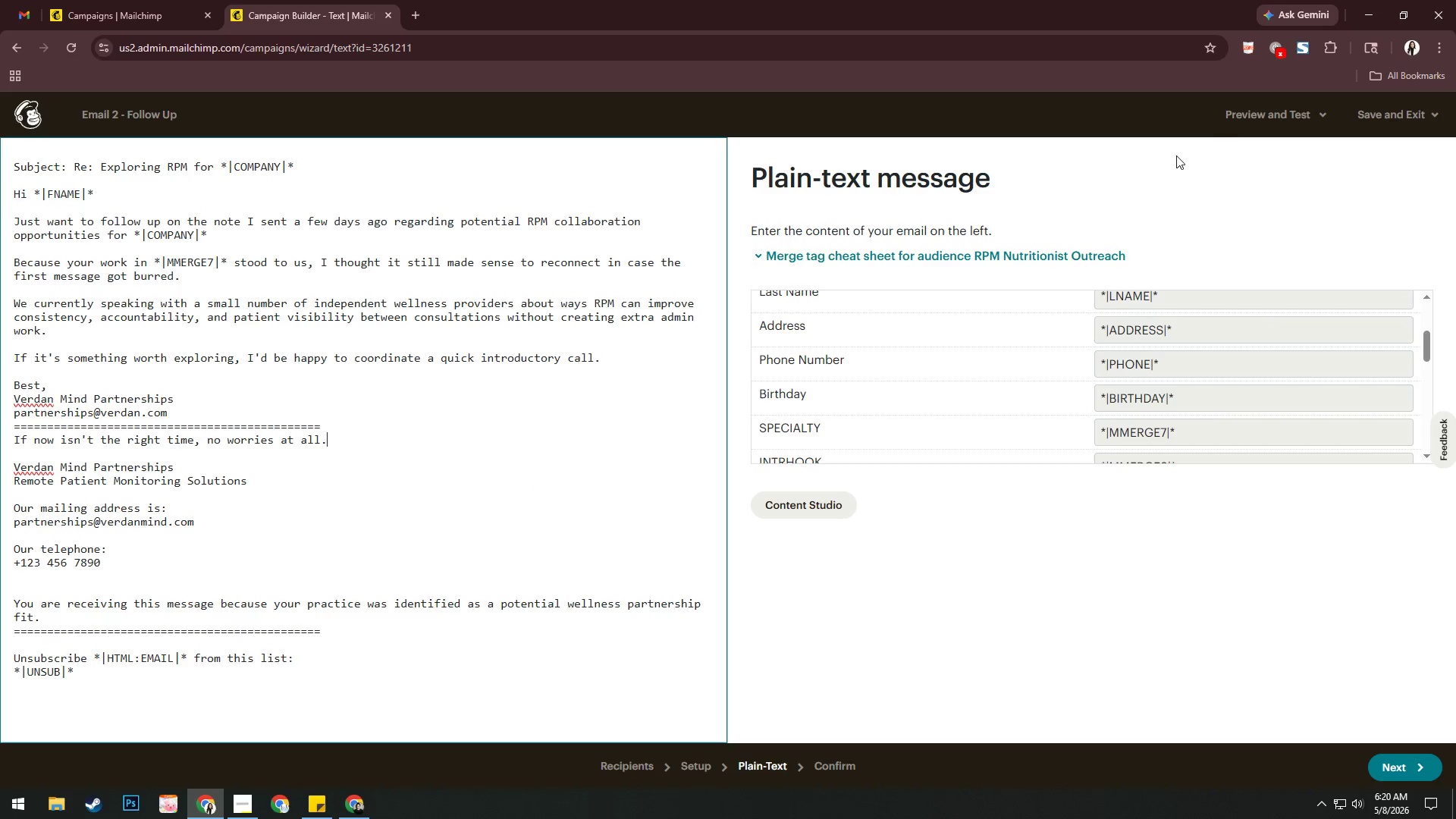 
left_click([1250, 121])
 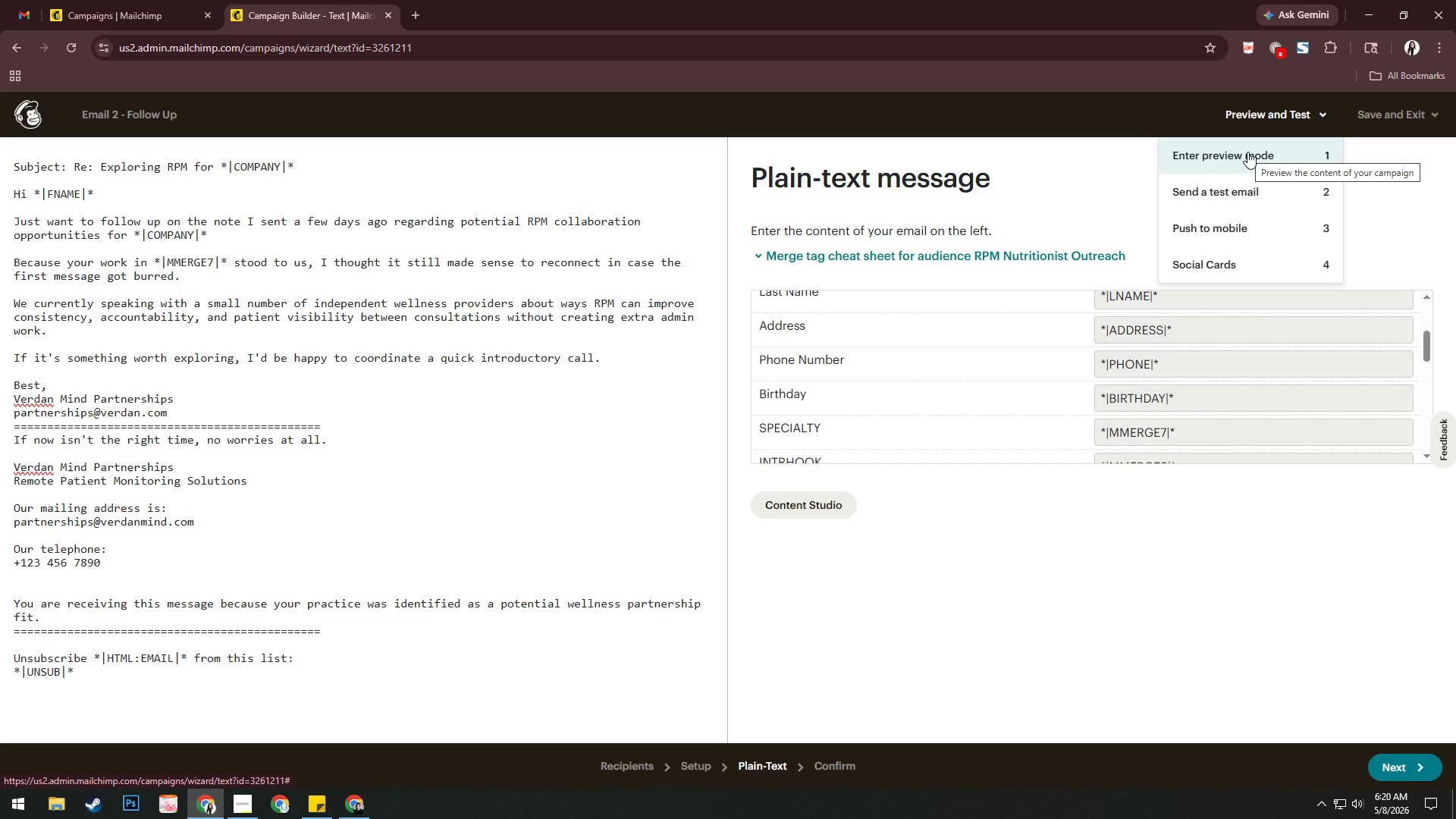 
left_click([1247, 152])
 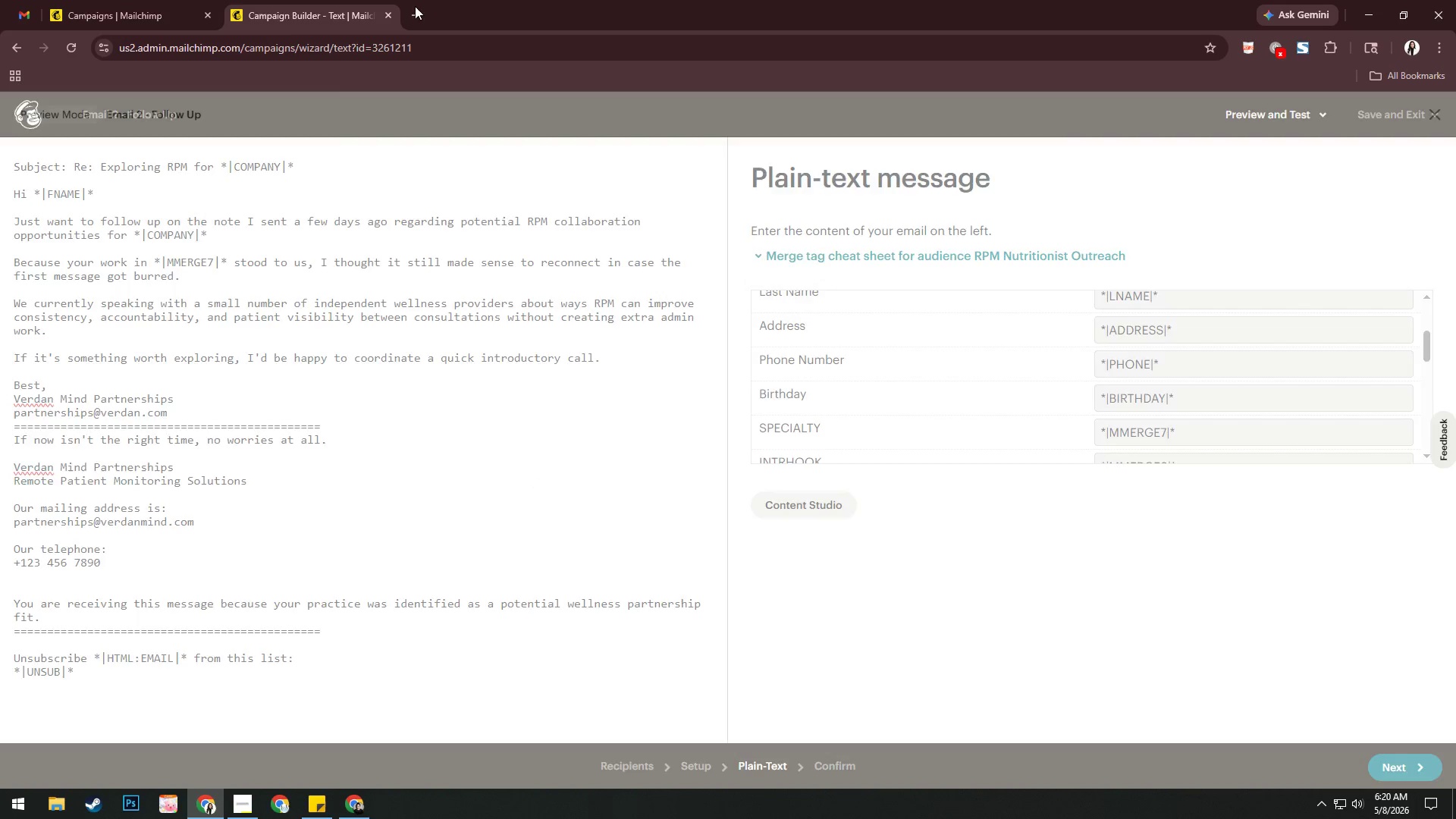 
left_click([136, 2])
 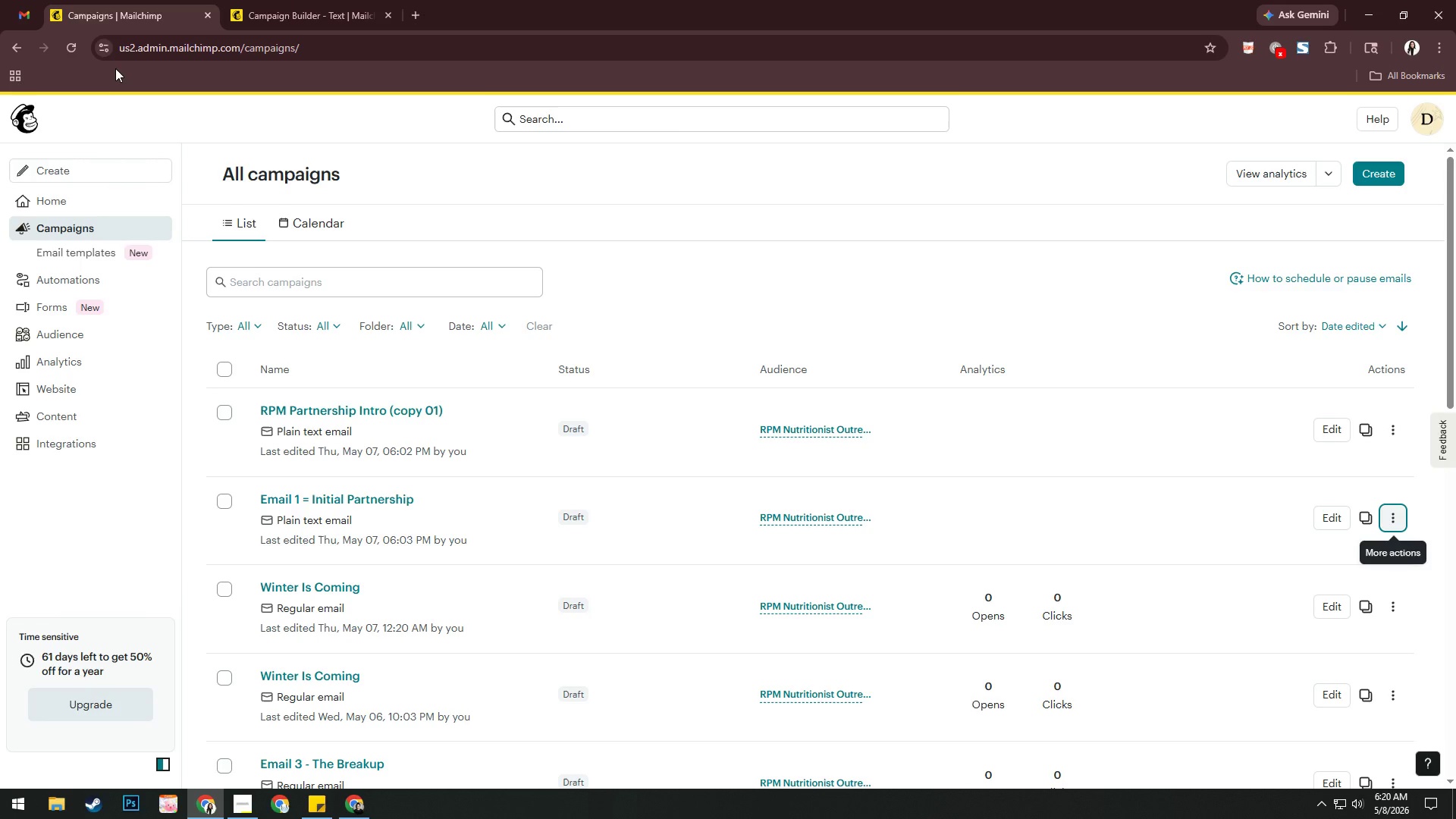 
left_click([71, 197])
 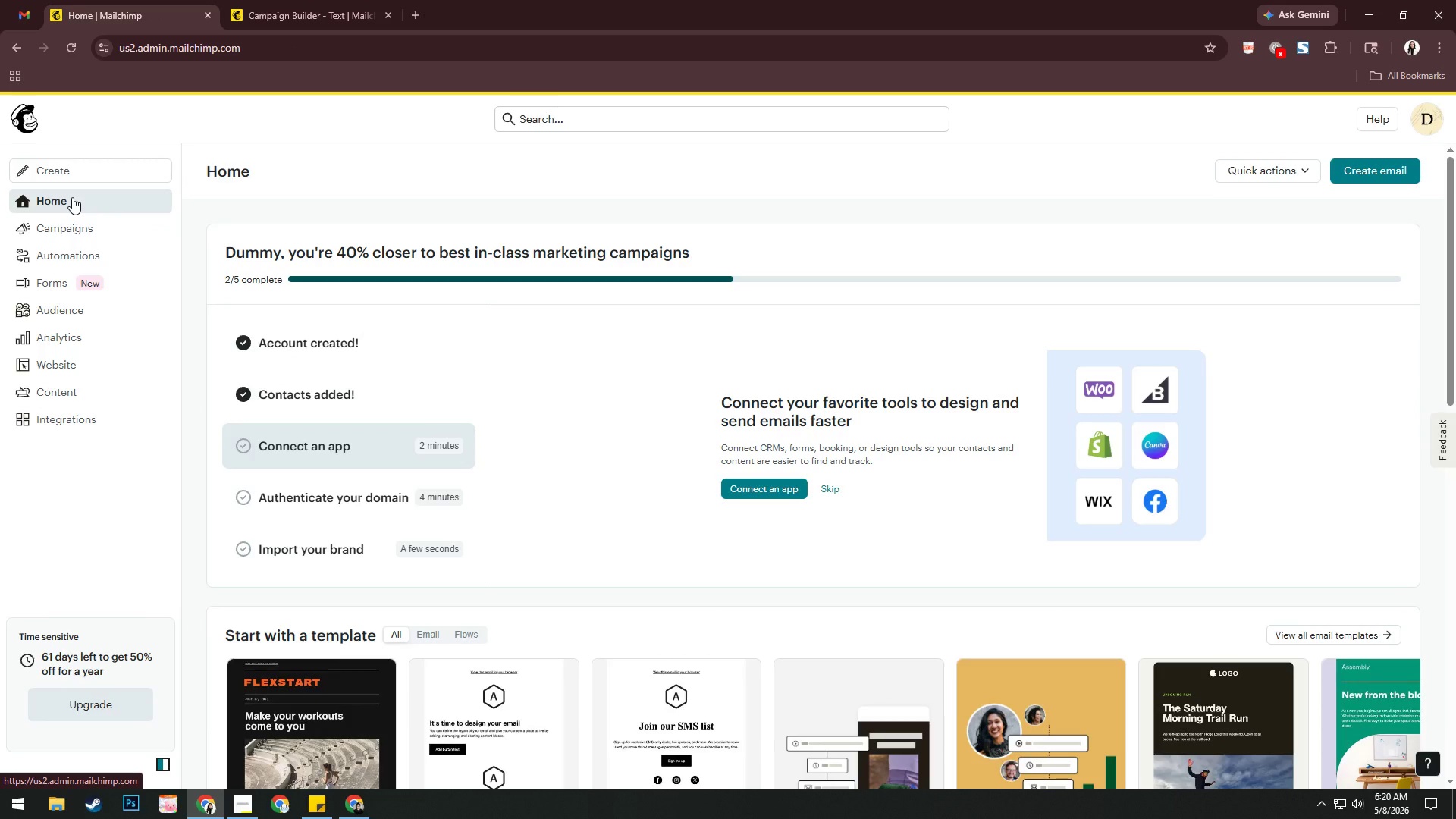 
wait(5.11)
 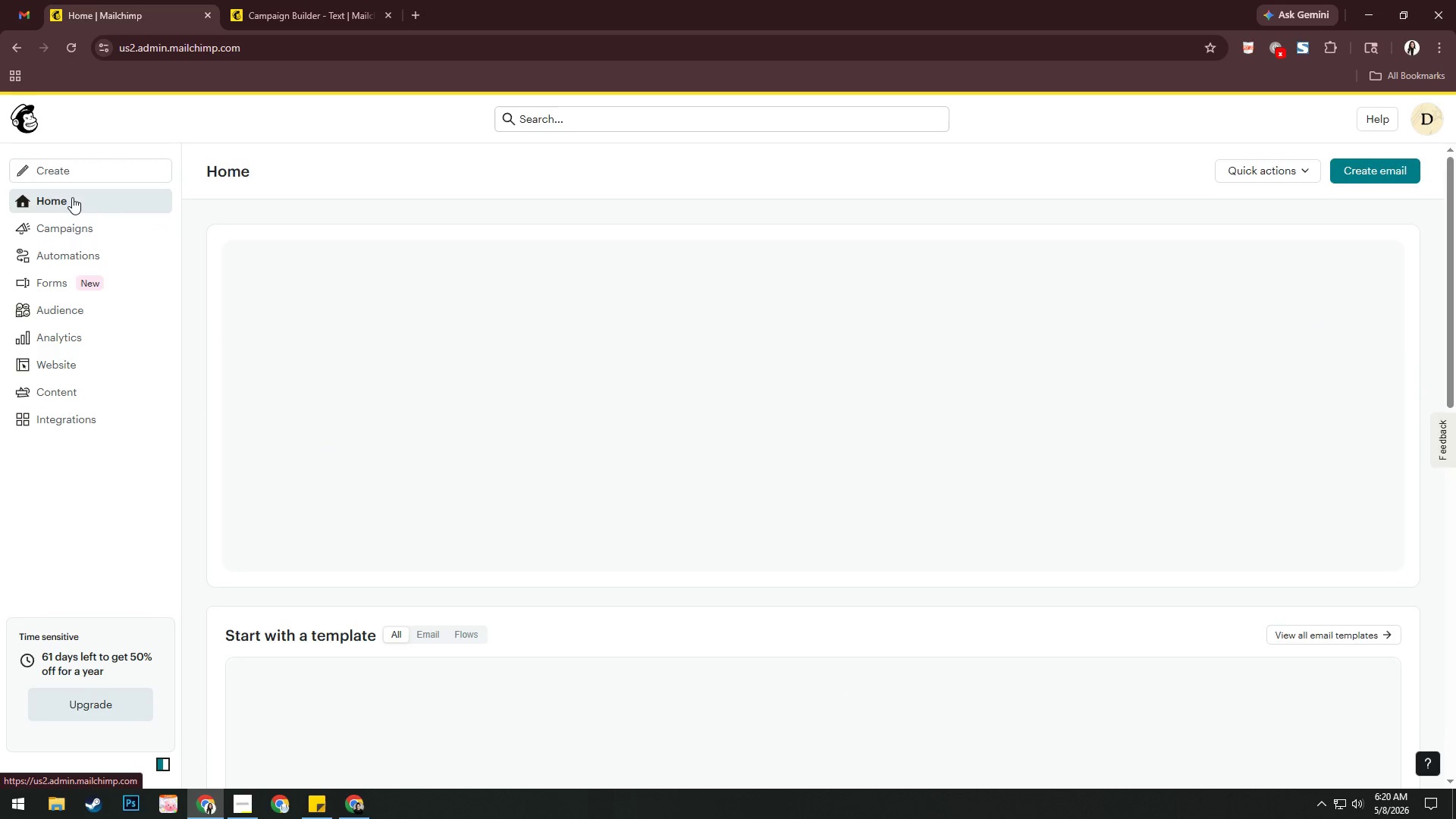 
left_click([328, 16])
 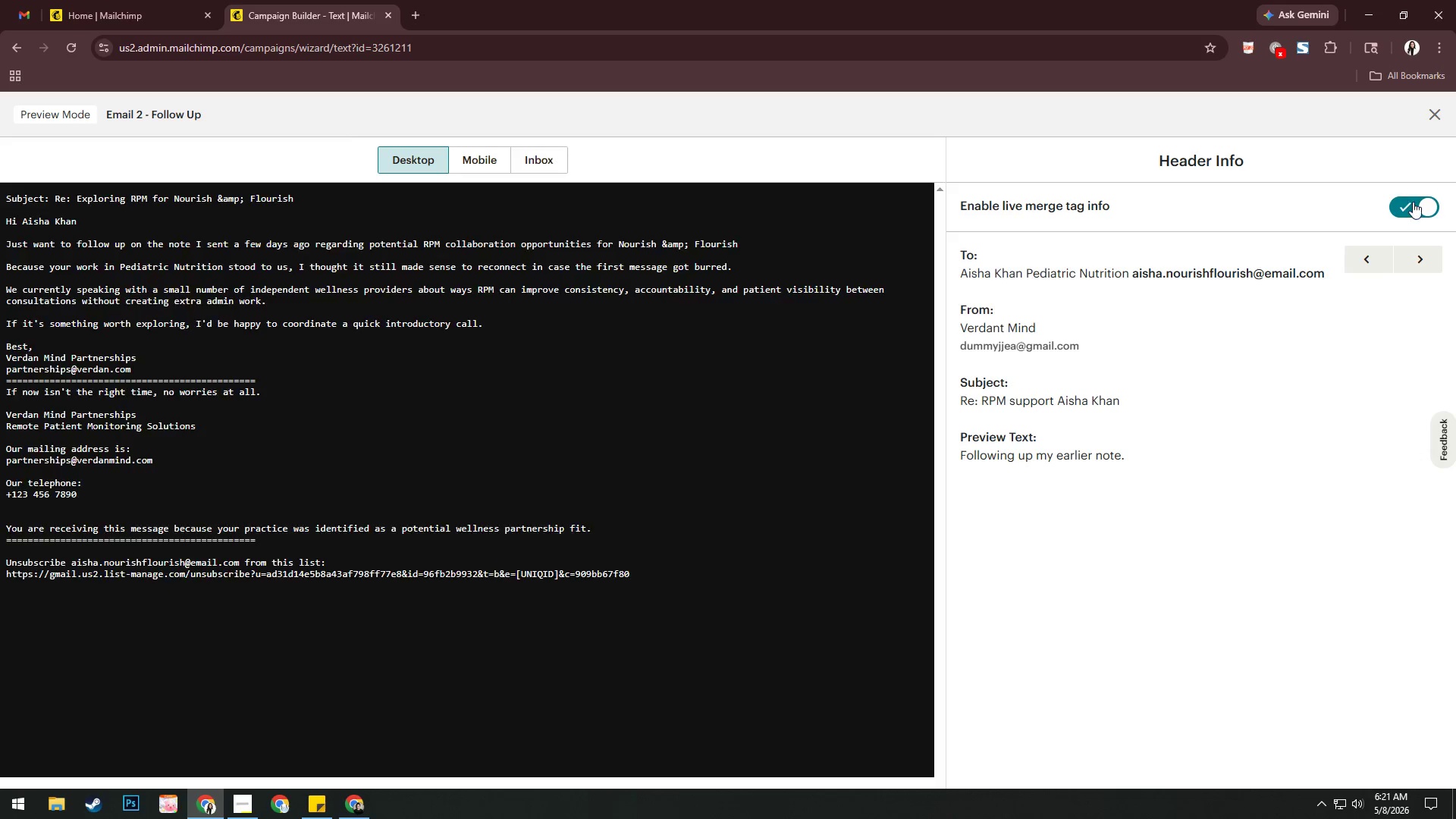 
wait(5.73)
 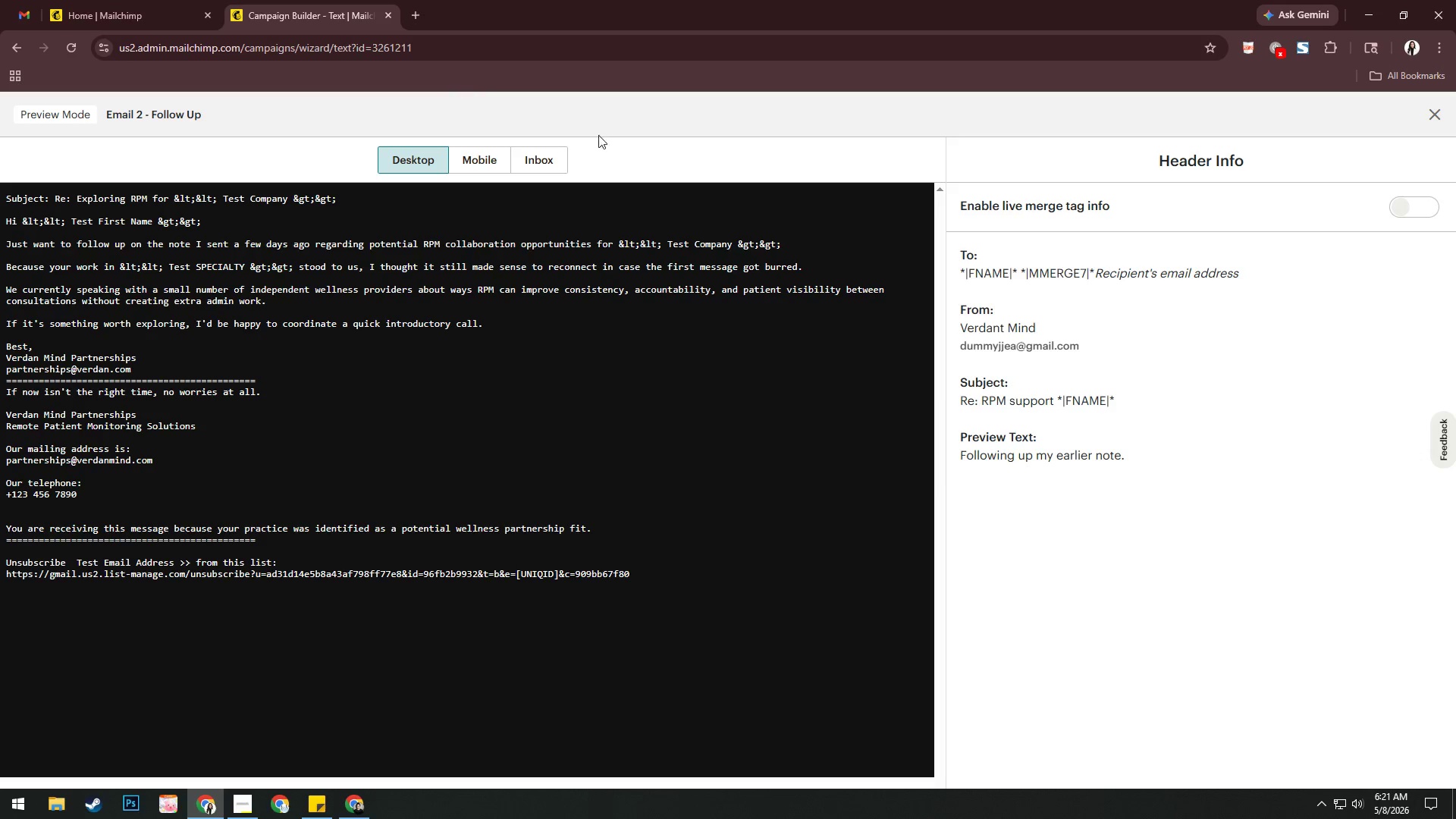 
left_click([1419, 253])